 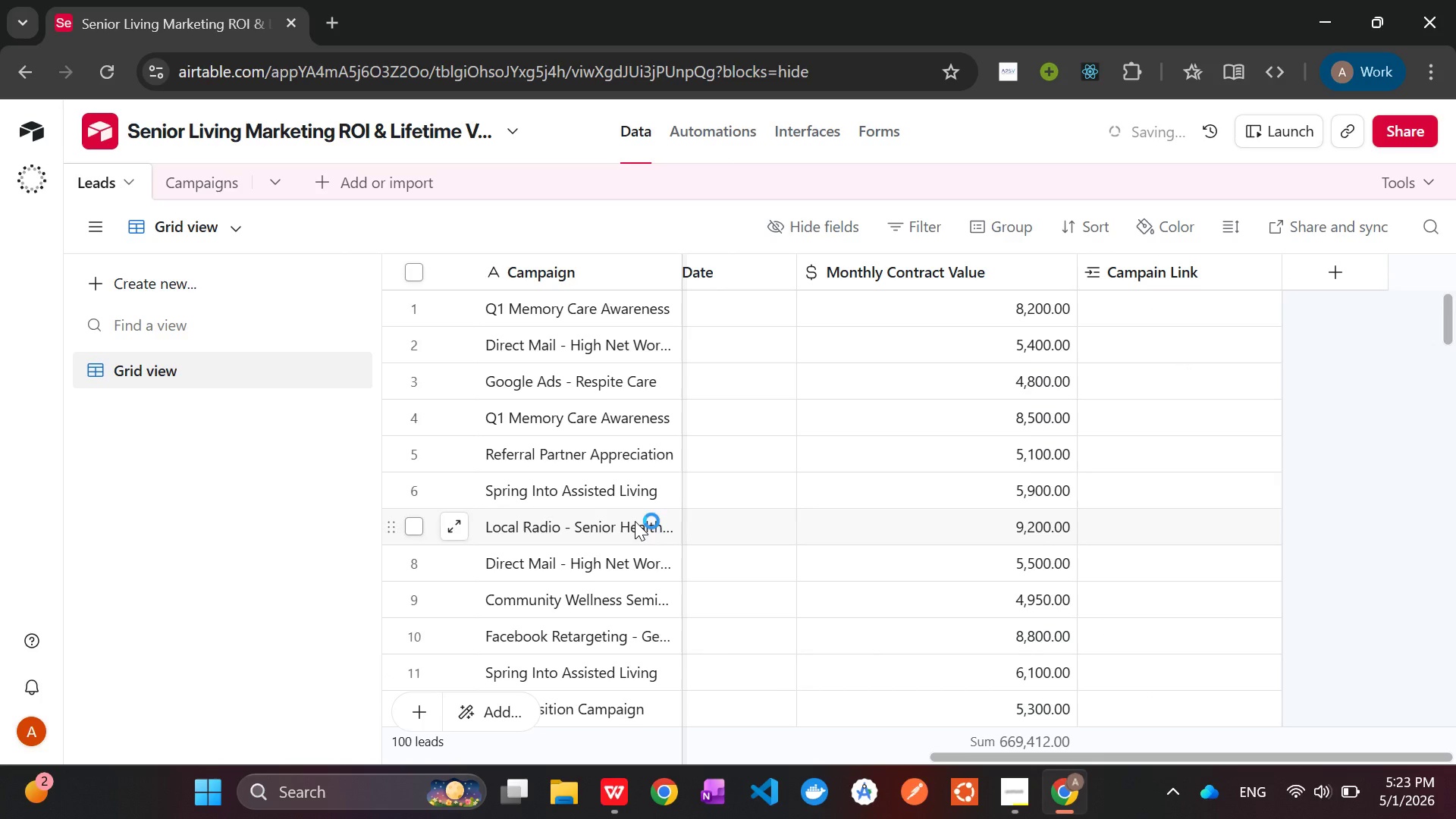 
left_click([922, 561])
 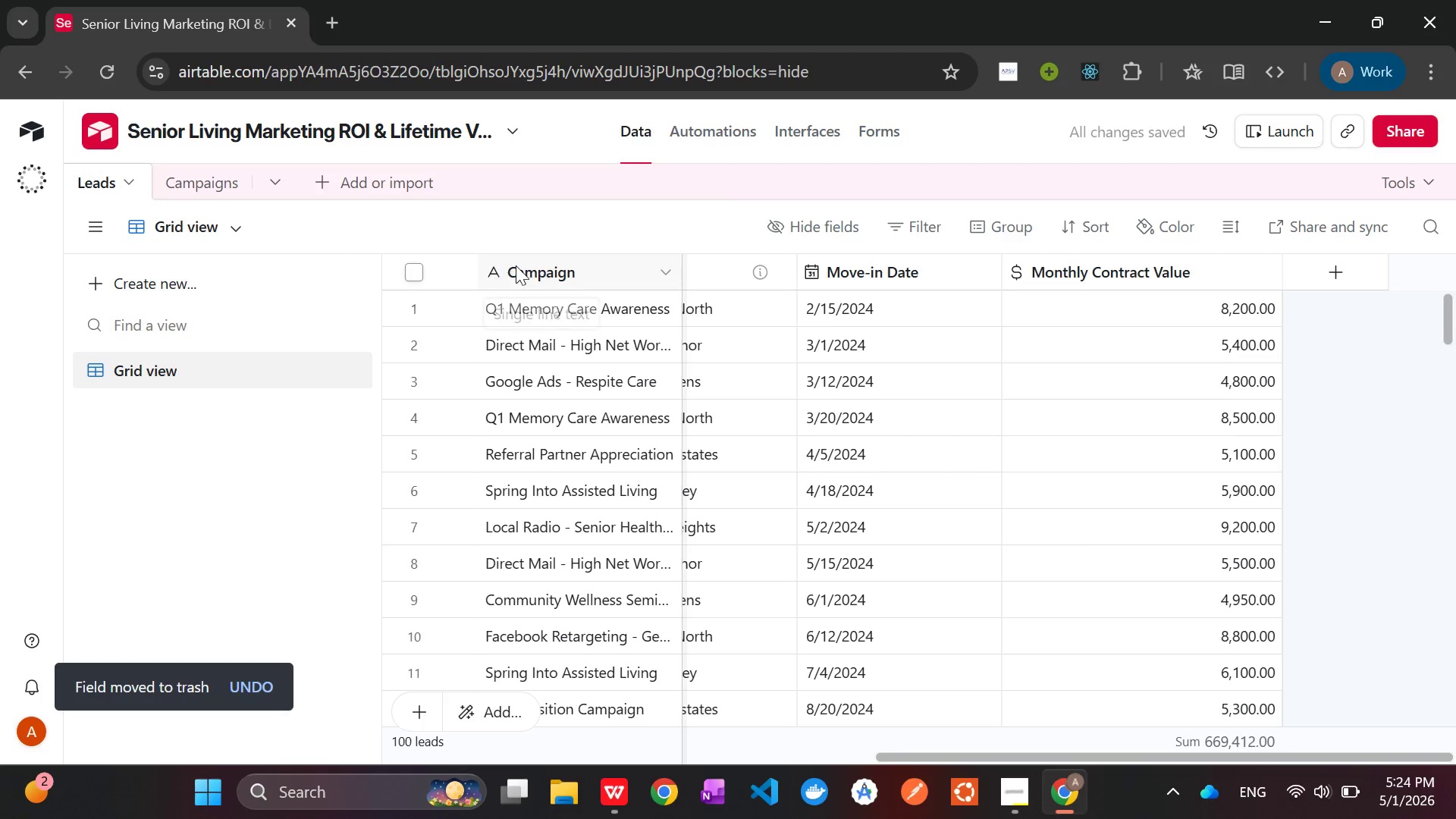 
left_click([537, 264])
 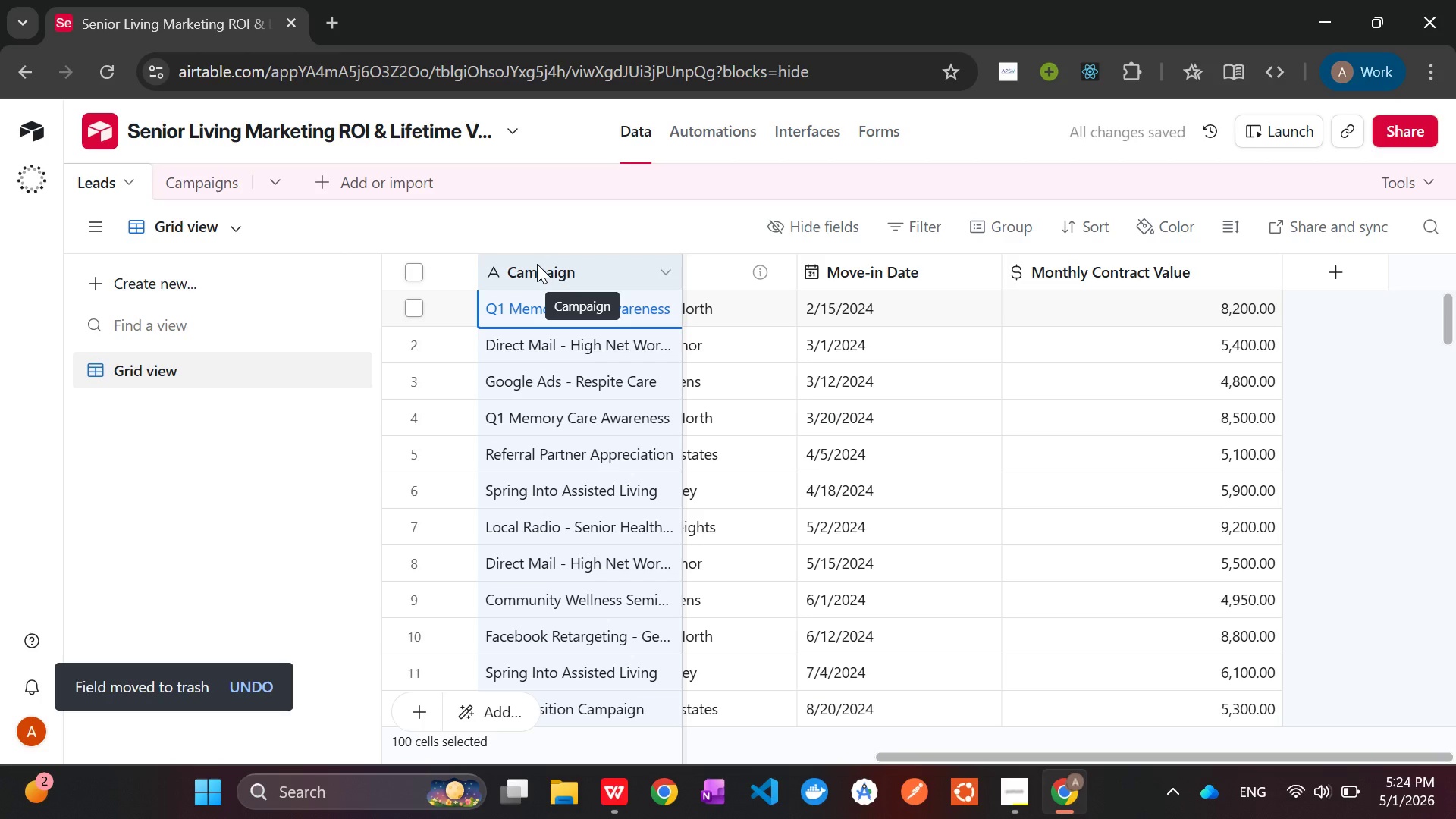 
right_click([537, 264])
 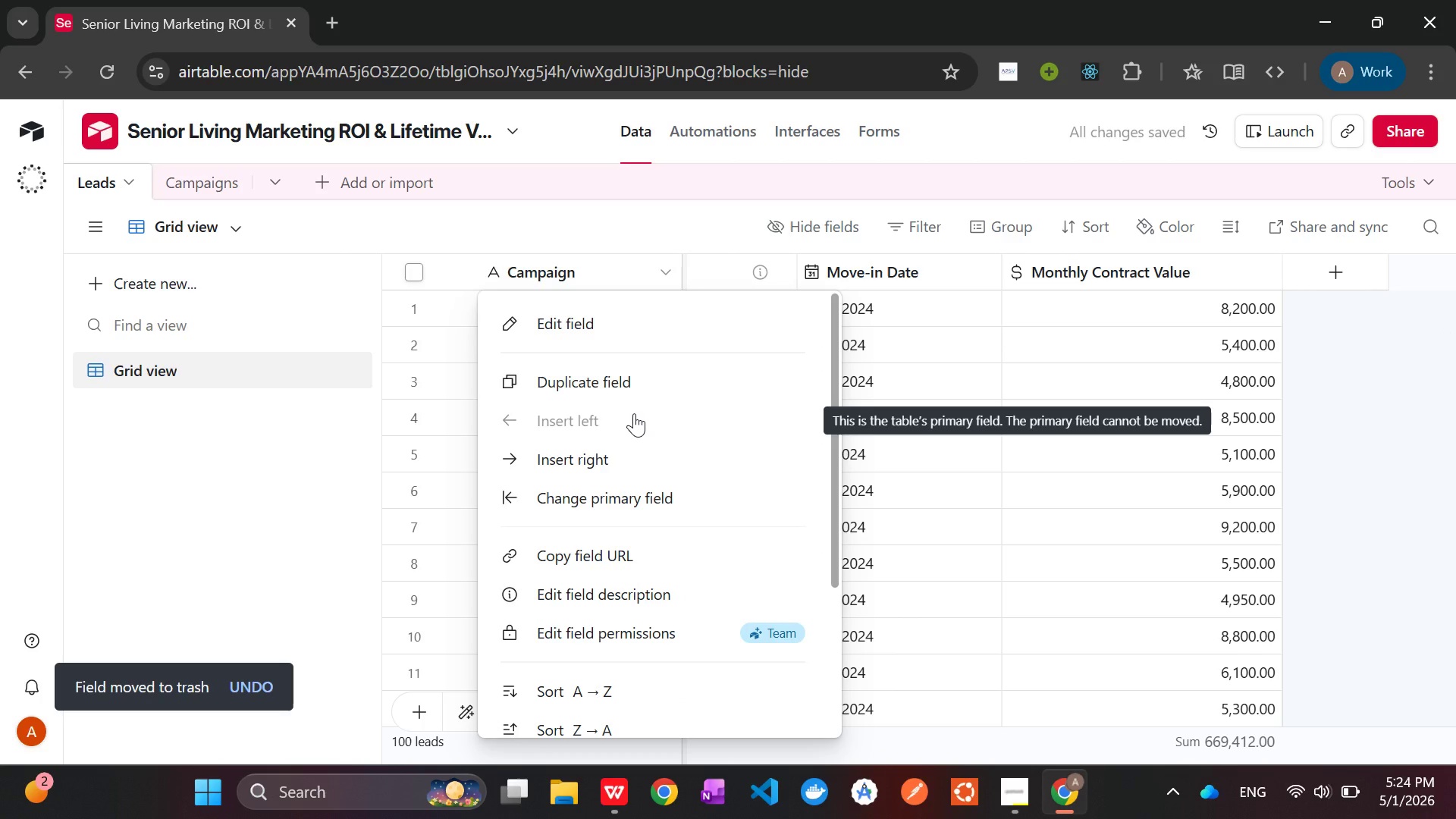 
left_click([607, 327])
 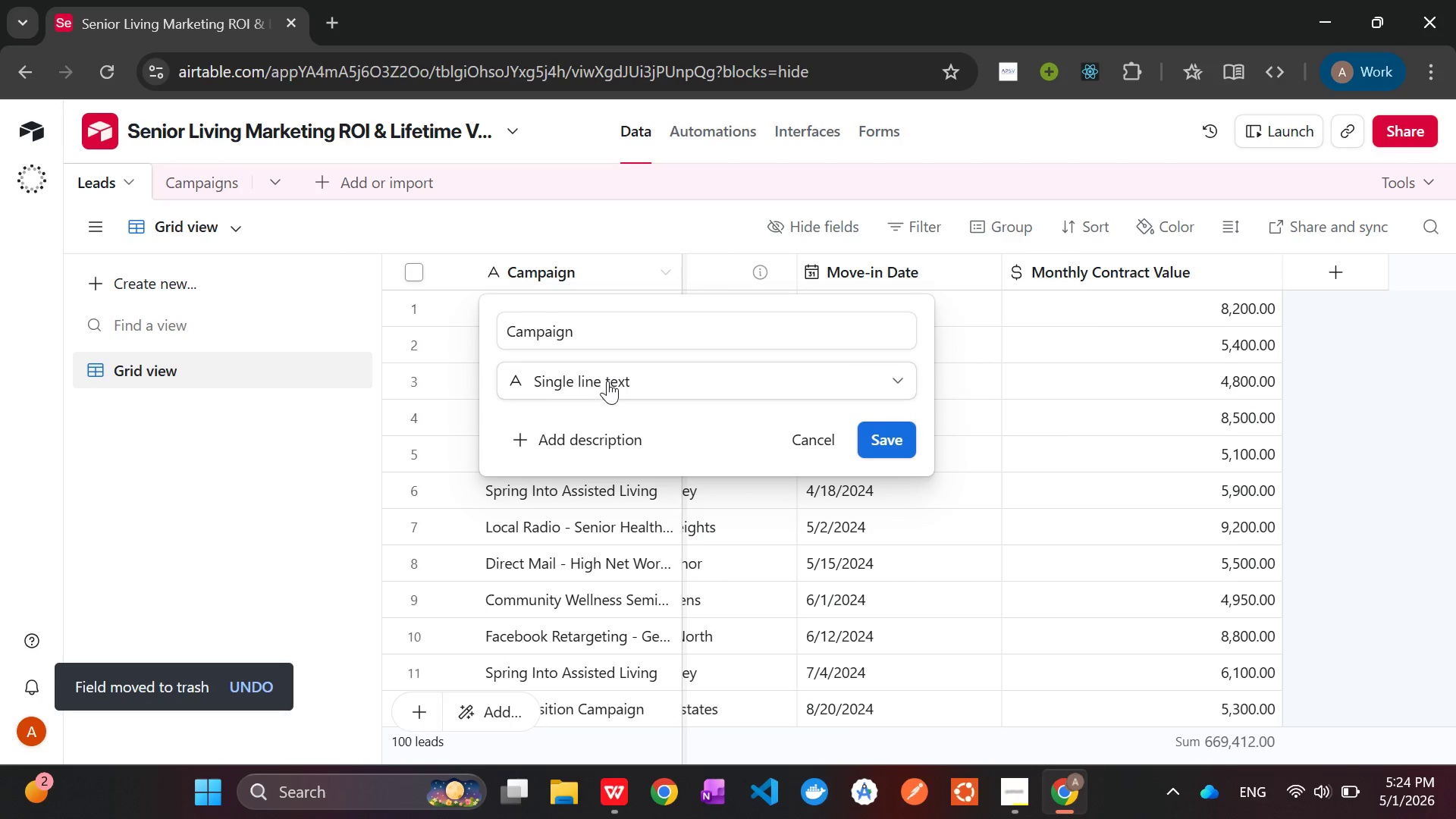 
left_click([607, 382])
 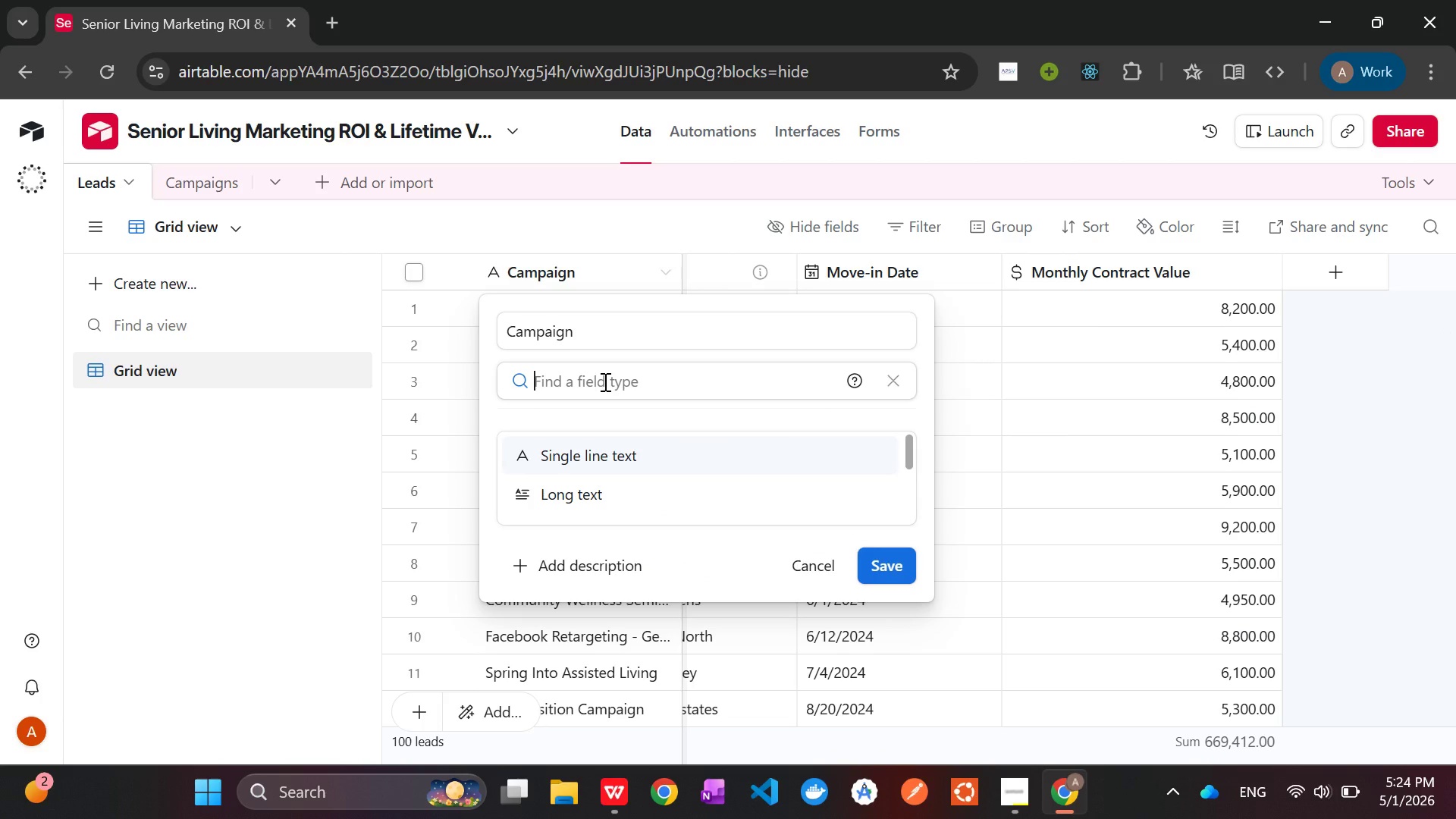 
type(link)
key(Backspace)
key(Backspace)
key(Backspace)
key(Backspace)
 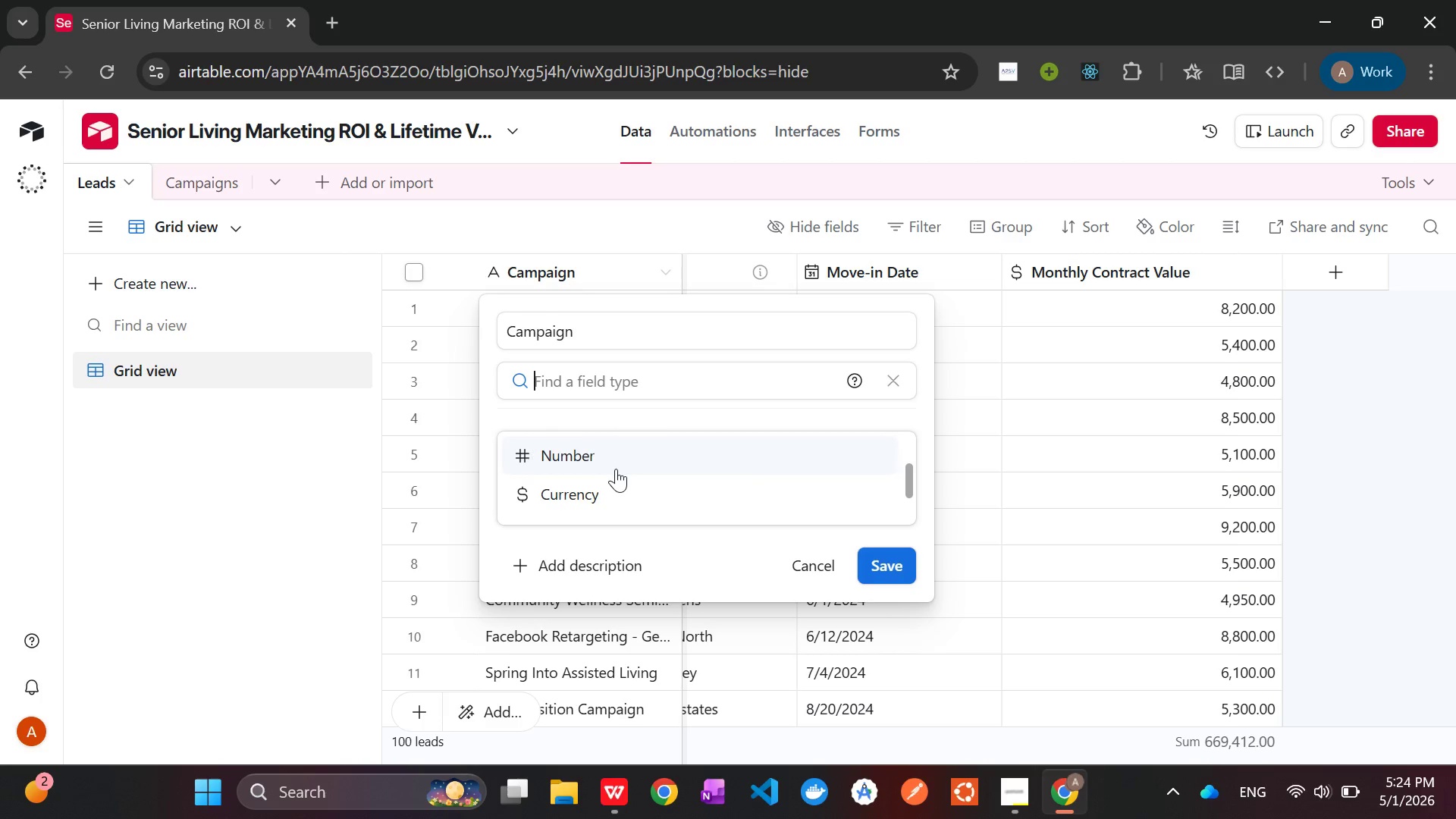 
wait(12.06)
 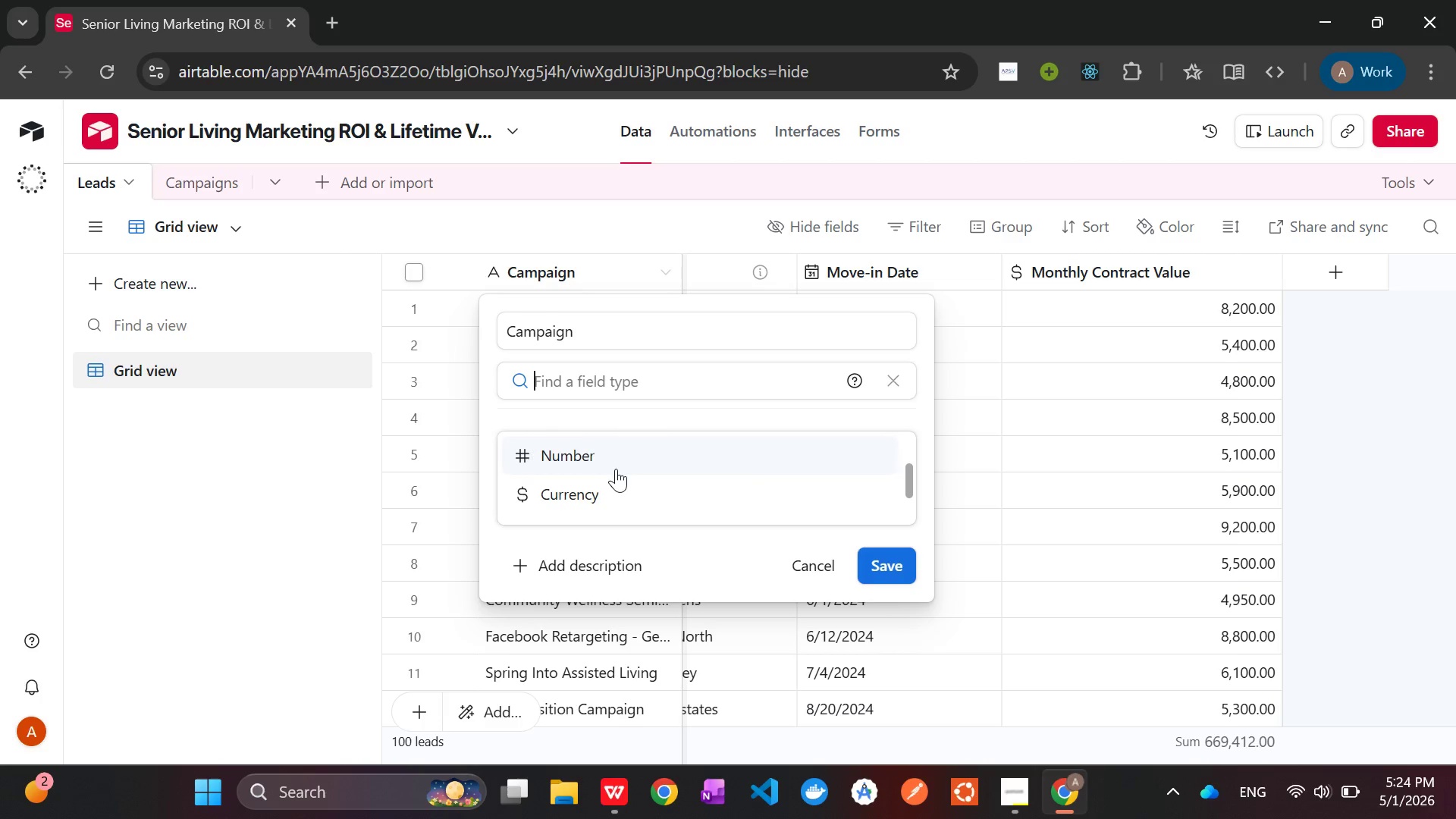 
left_click([631, 331])
 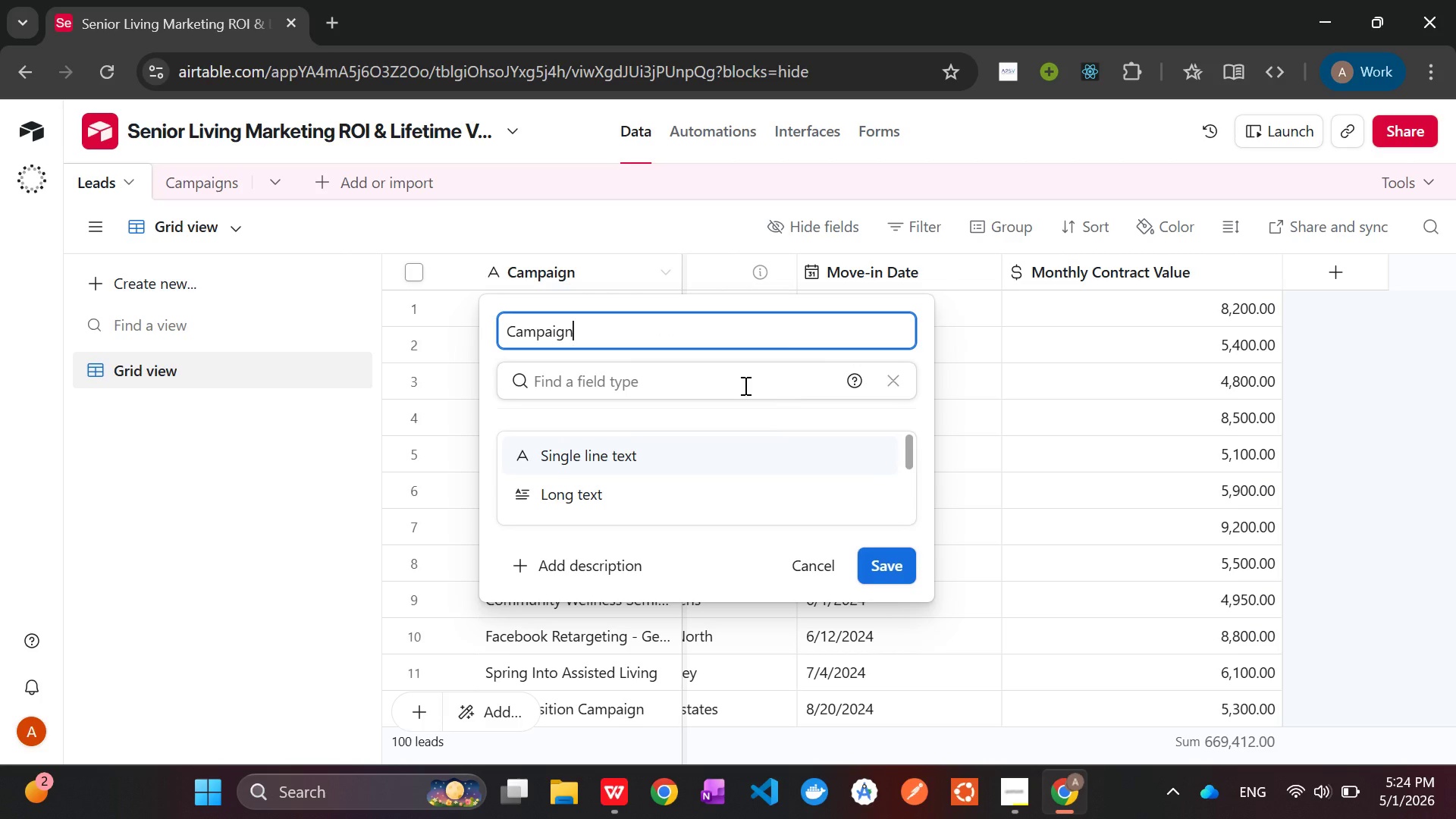 
left_click([744, 385])
 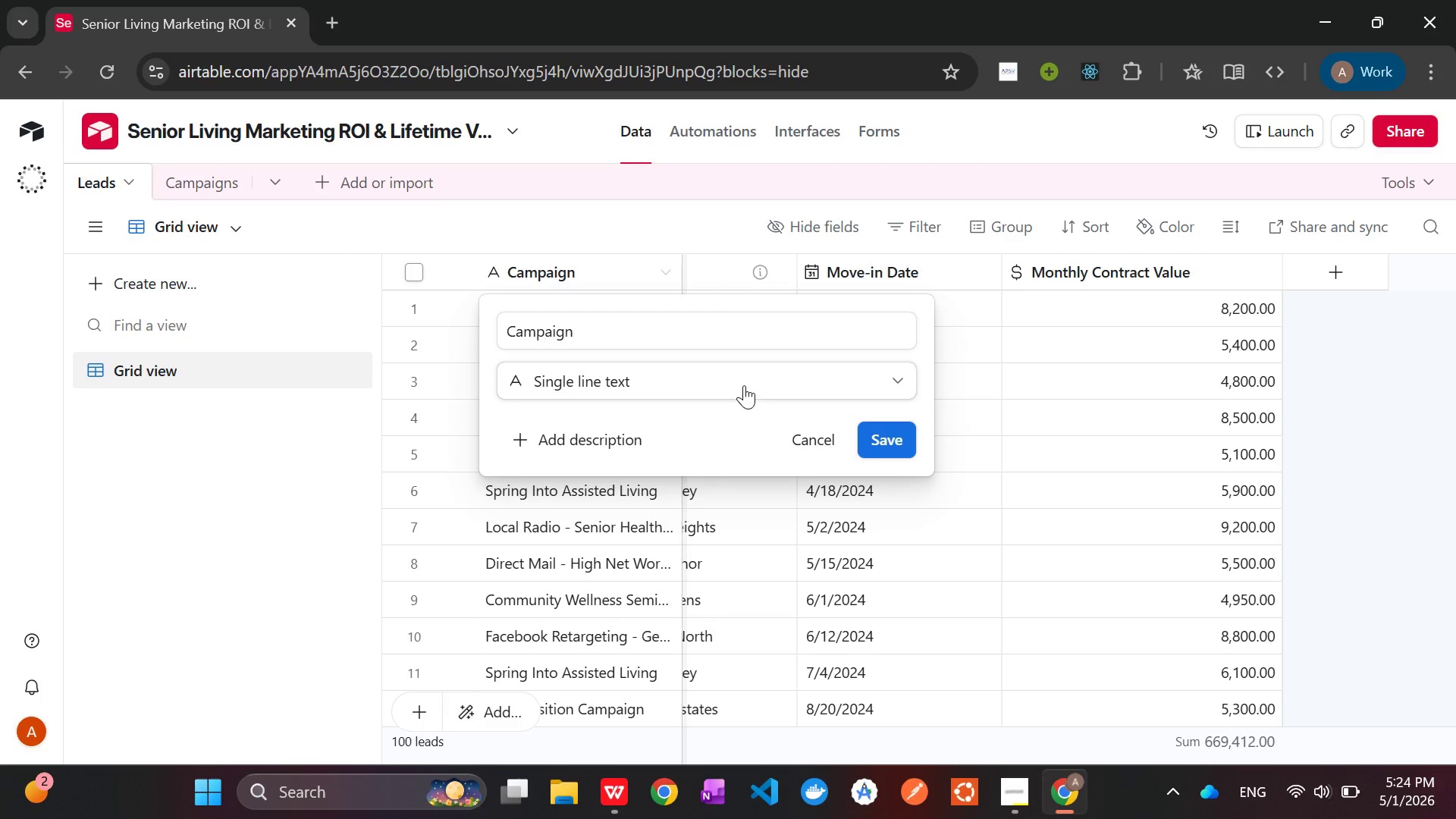 
type(link)
 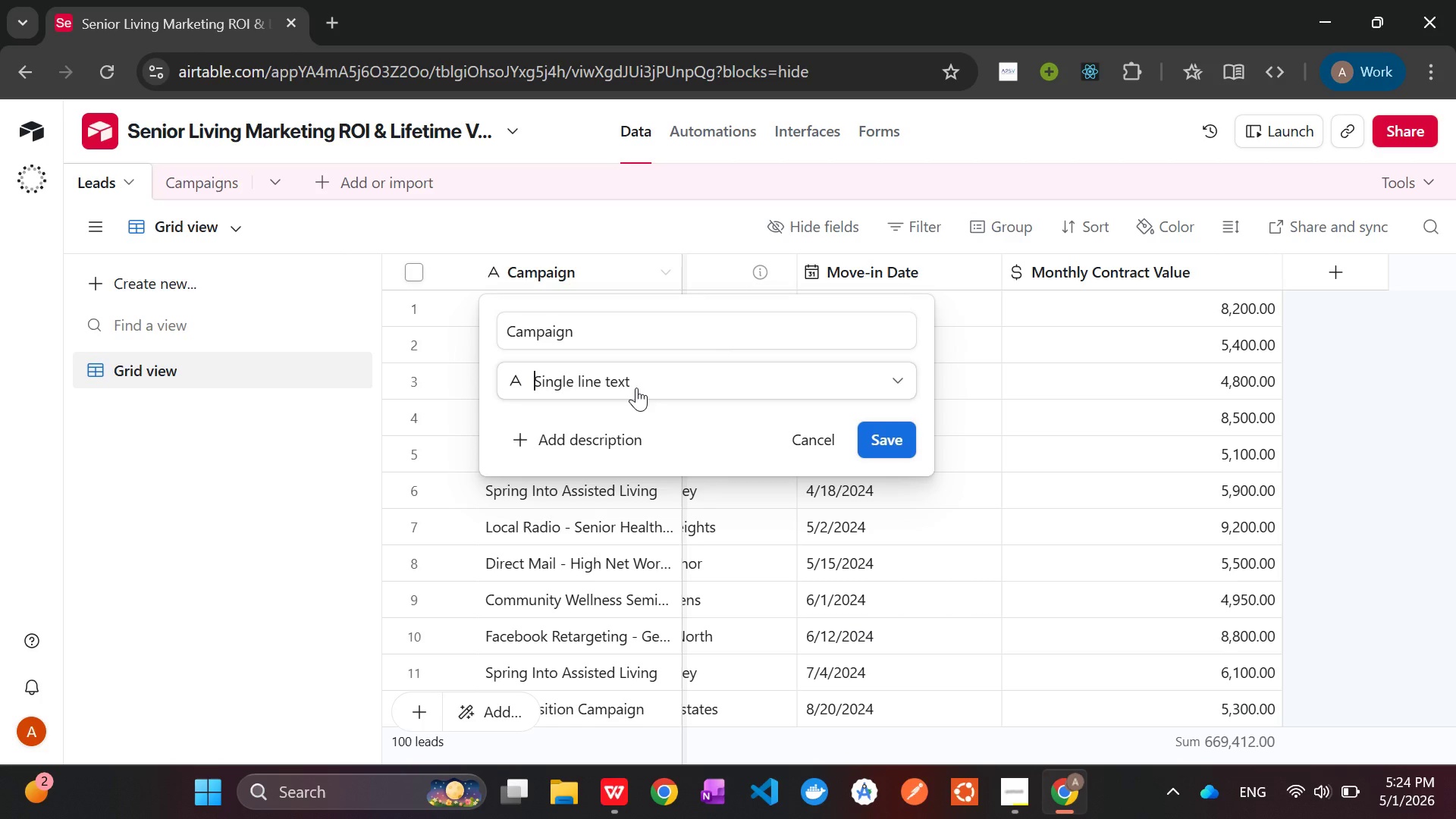 
left_click([636, 388])
 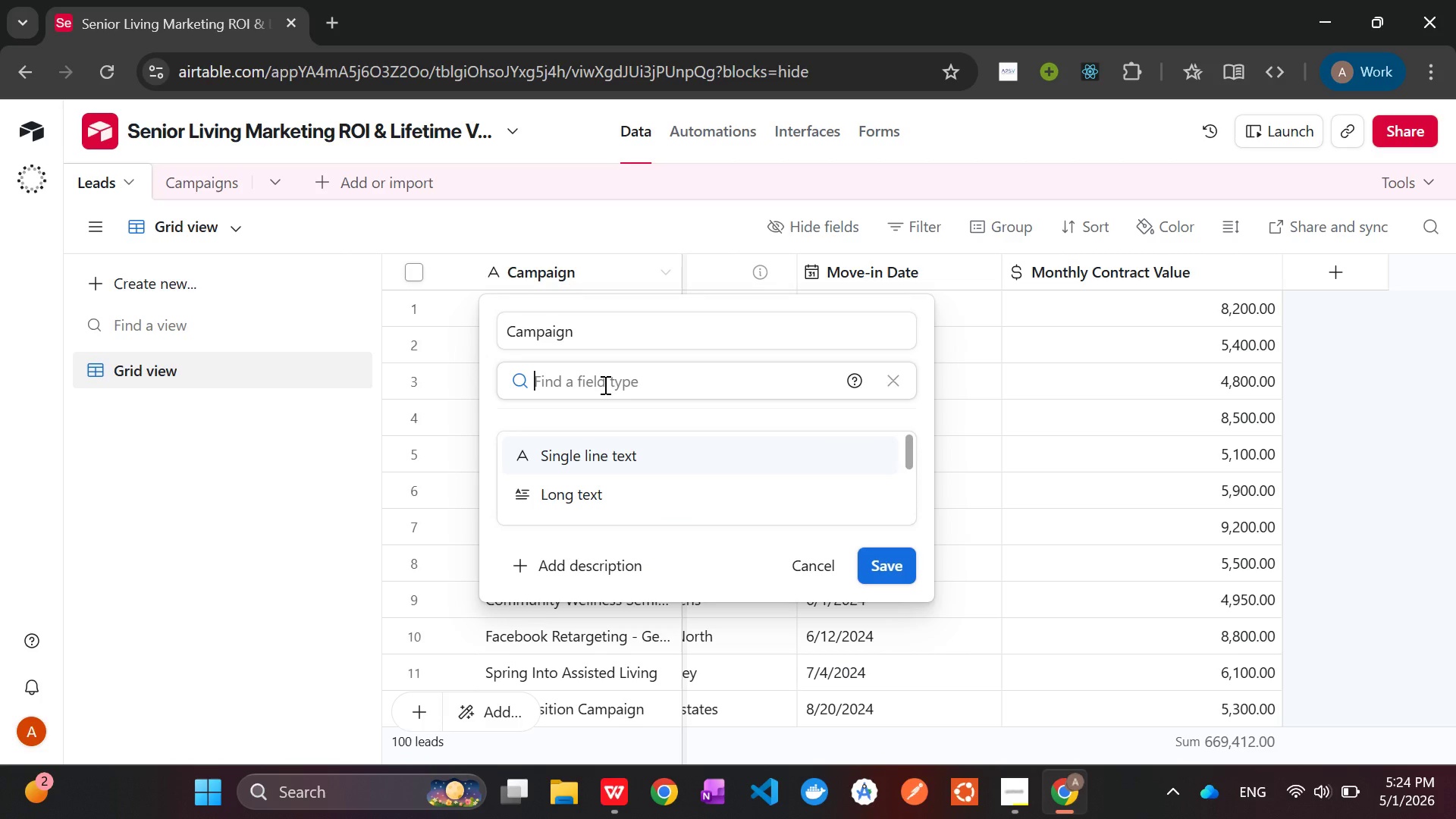 
type(linked)
key(Backspace)
key(Backspace)
key(Backspace)
key(Backspace)
key(Backspace)
key(Backspace)
 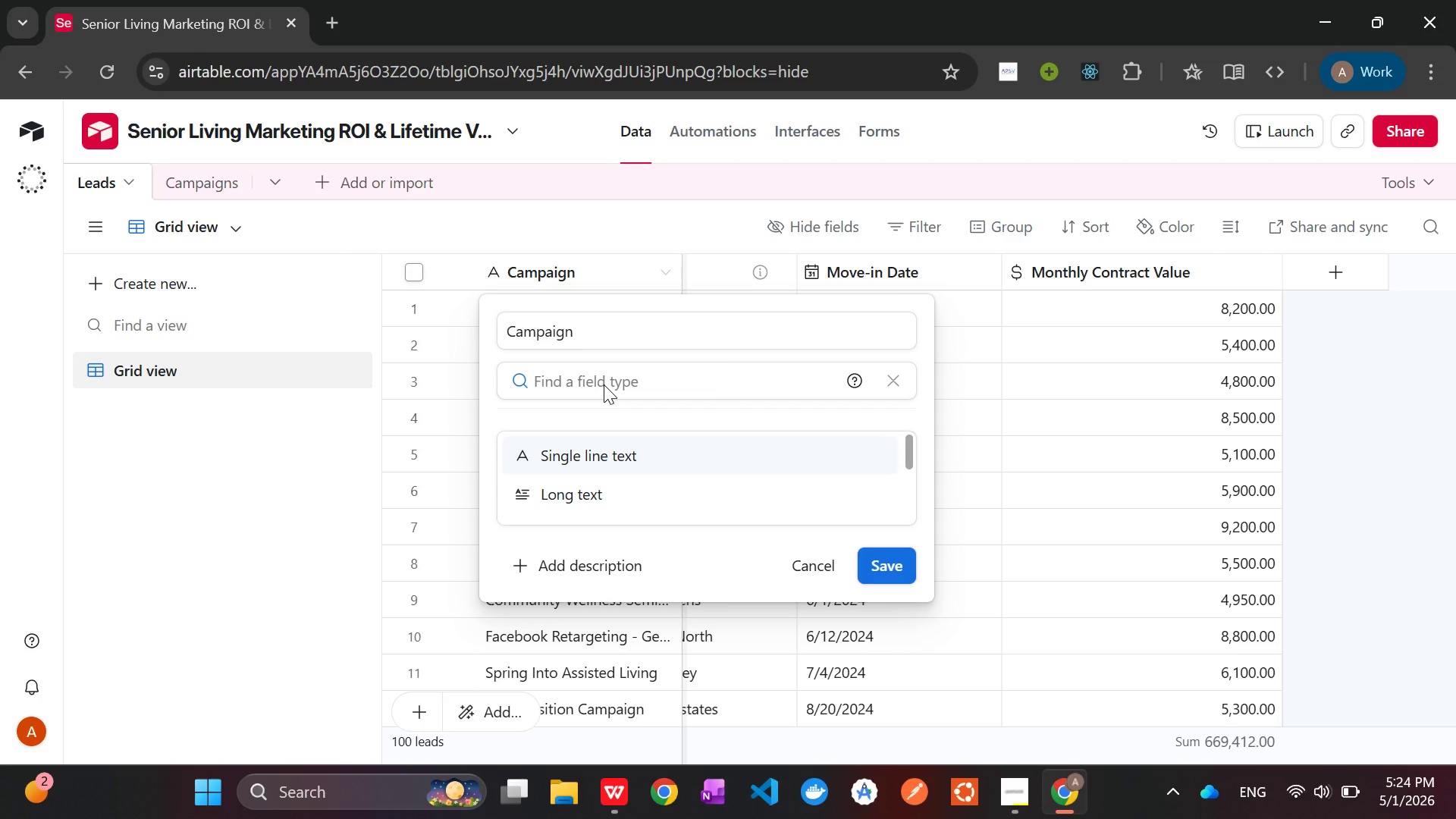 
wait(11.33)
 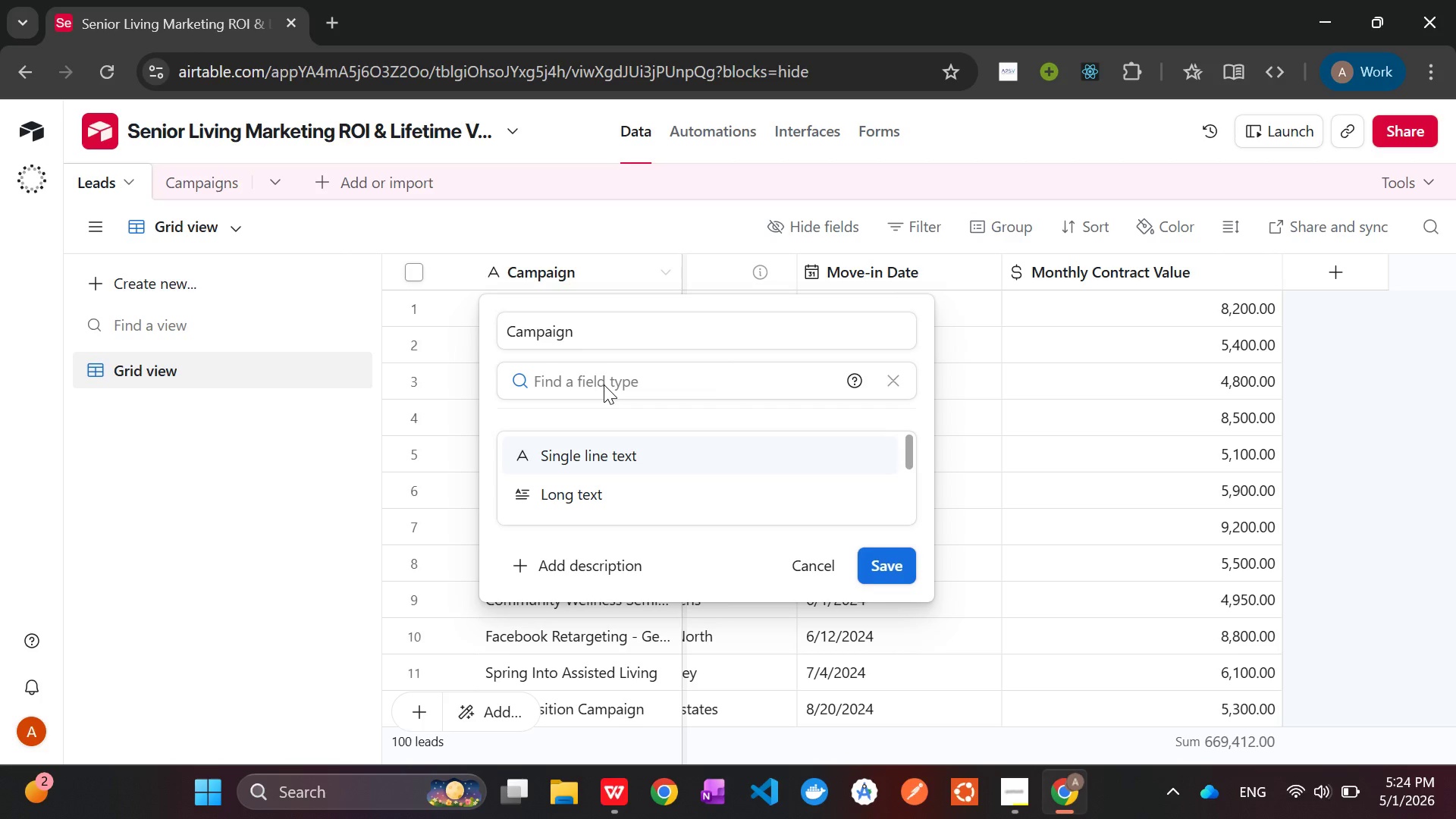 
left_click([895, 384])
 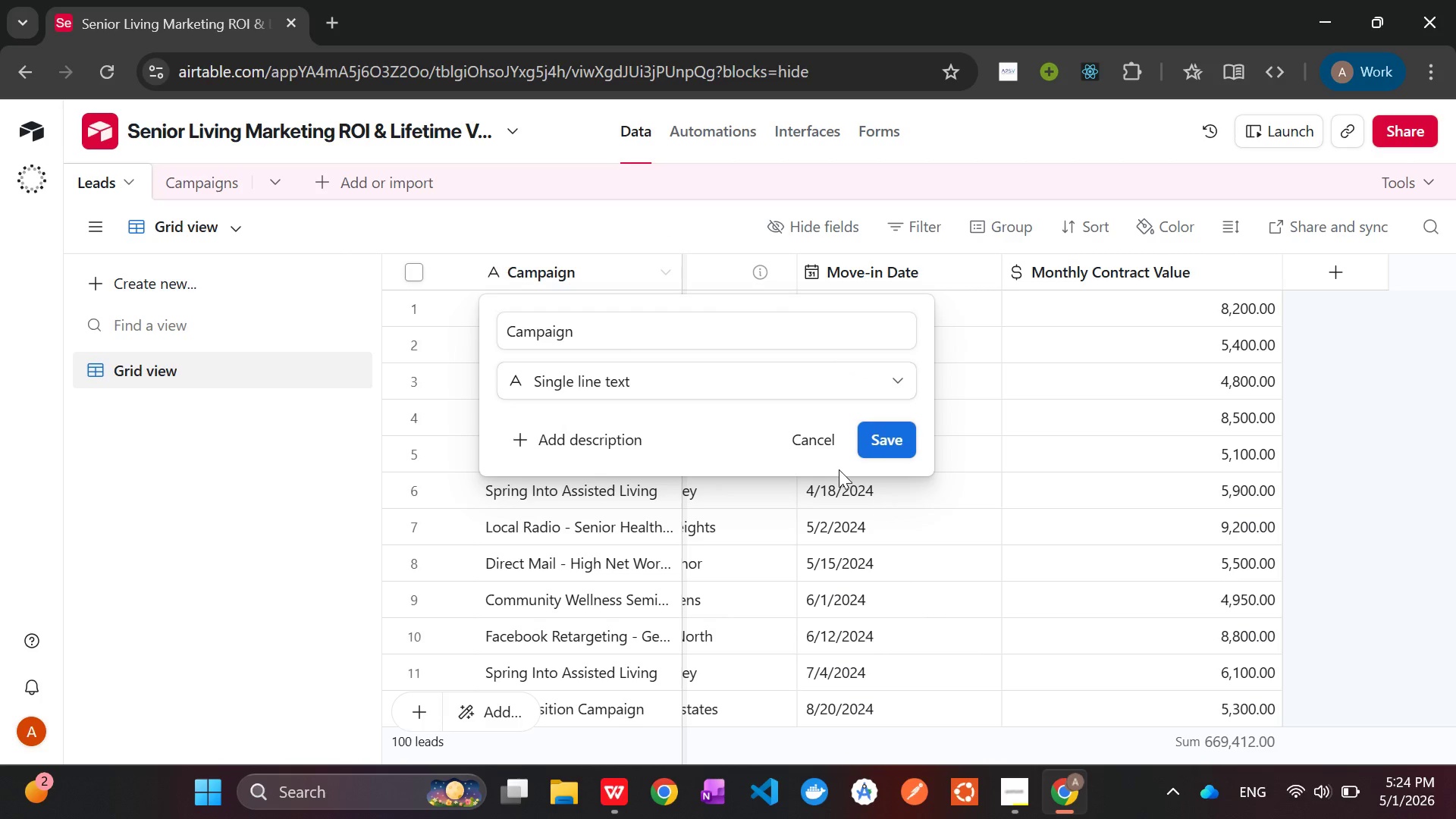 
left_click([813, 438])
 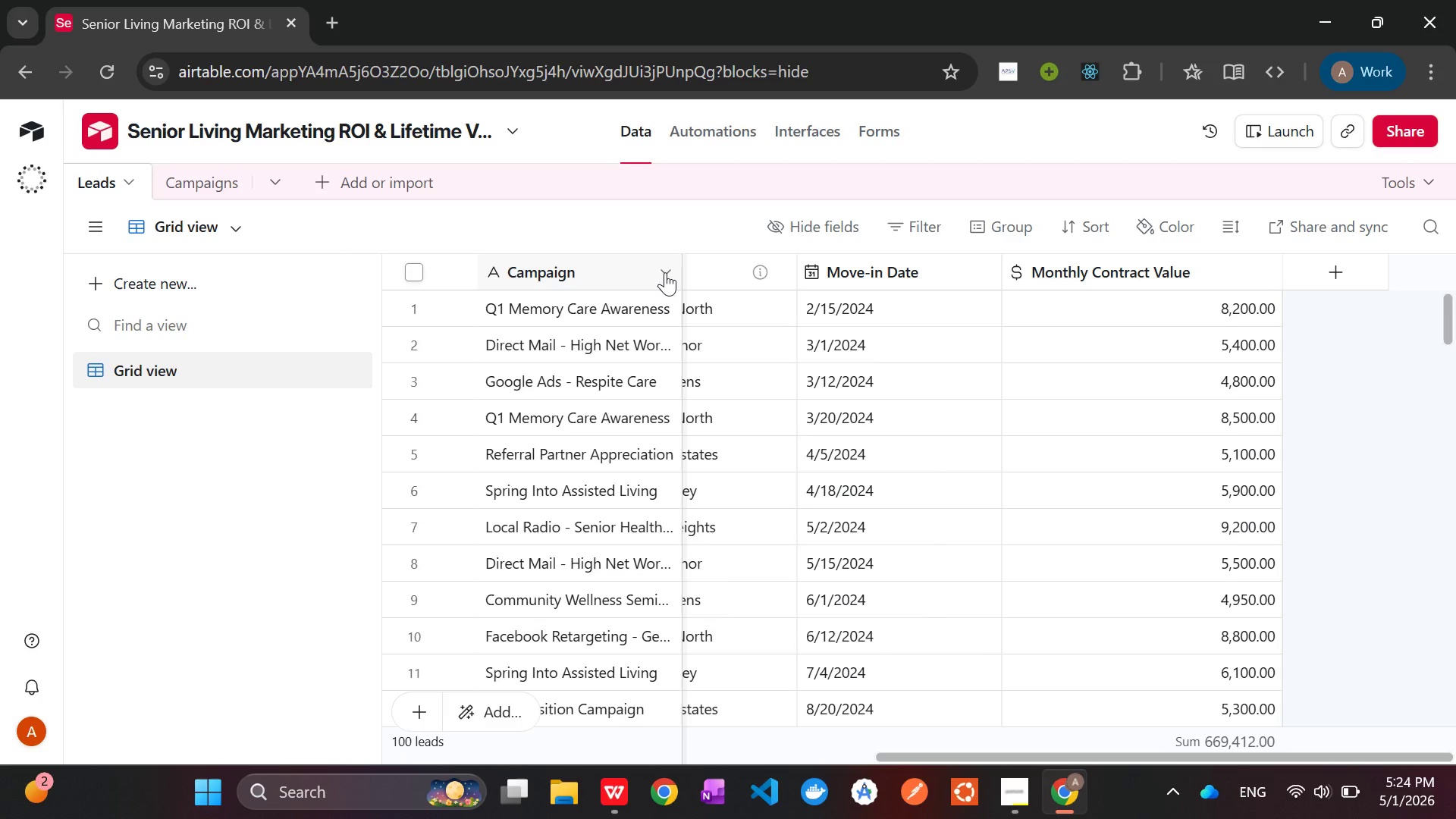 
left_click([665, 272])
 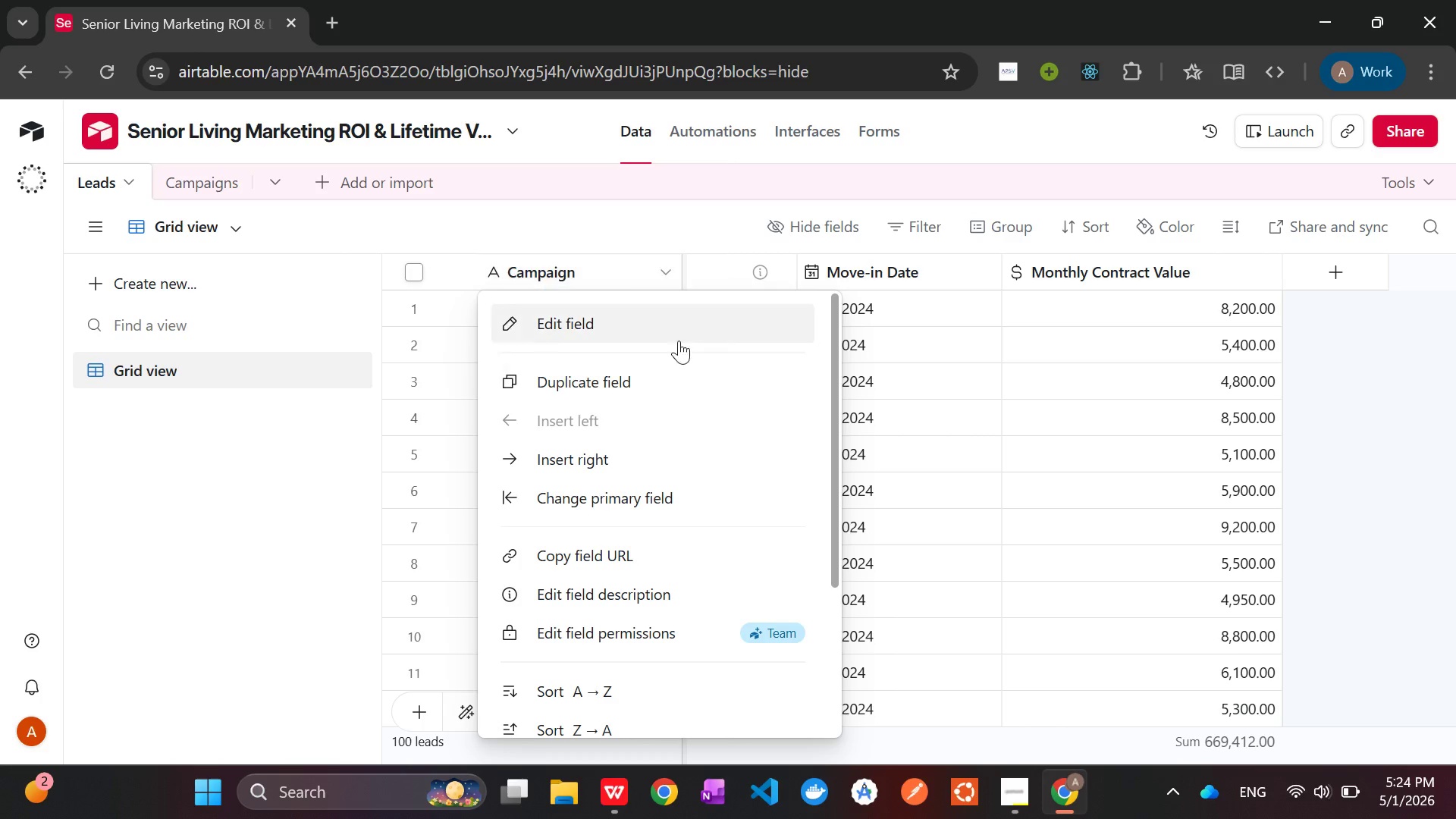 
mouse_move([681, 482])
 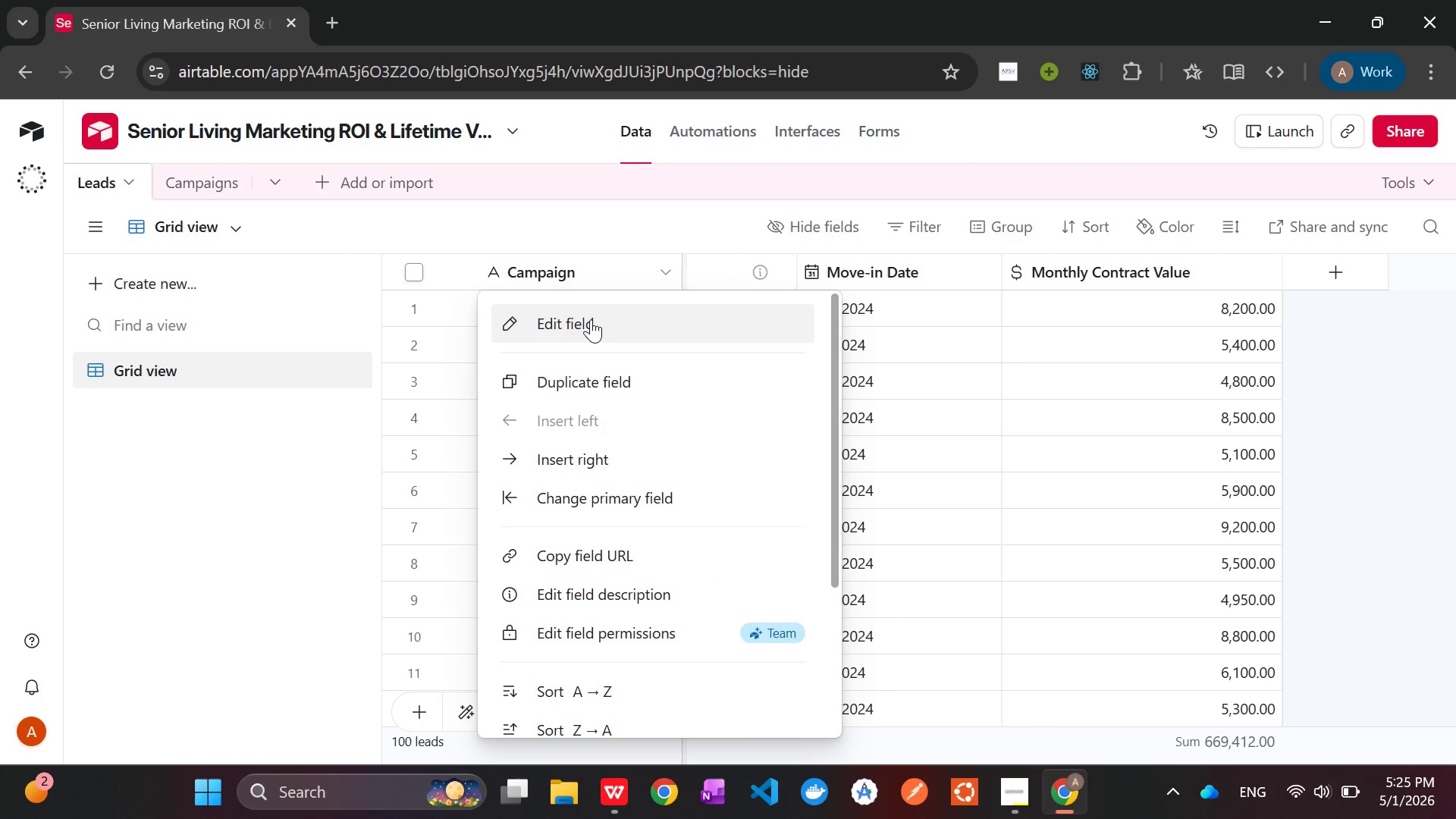 
left_click([590, 319])
 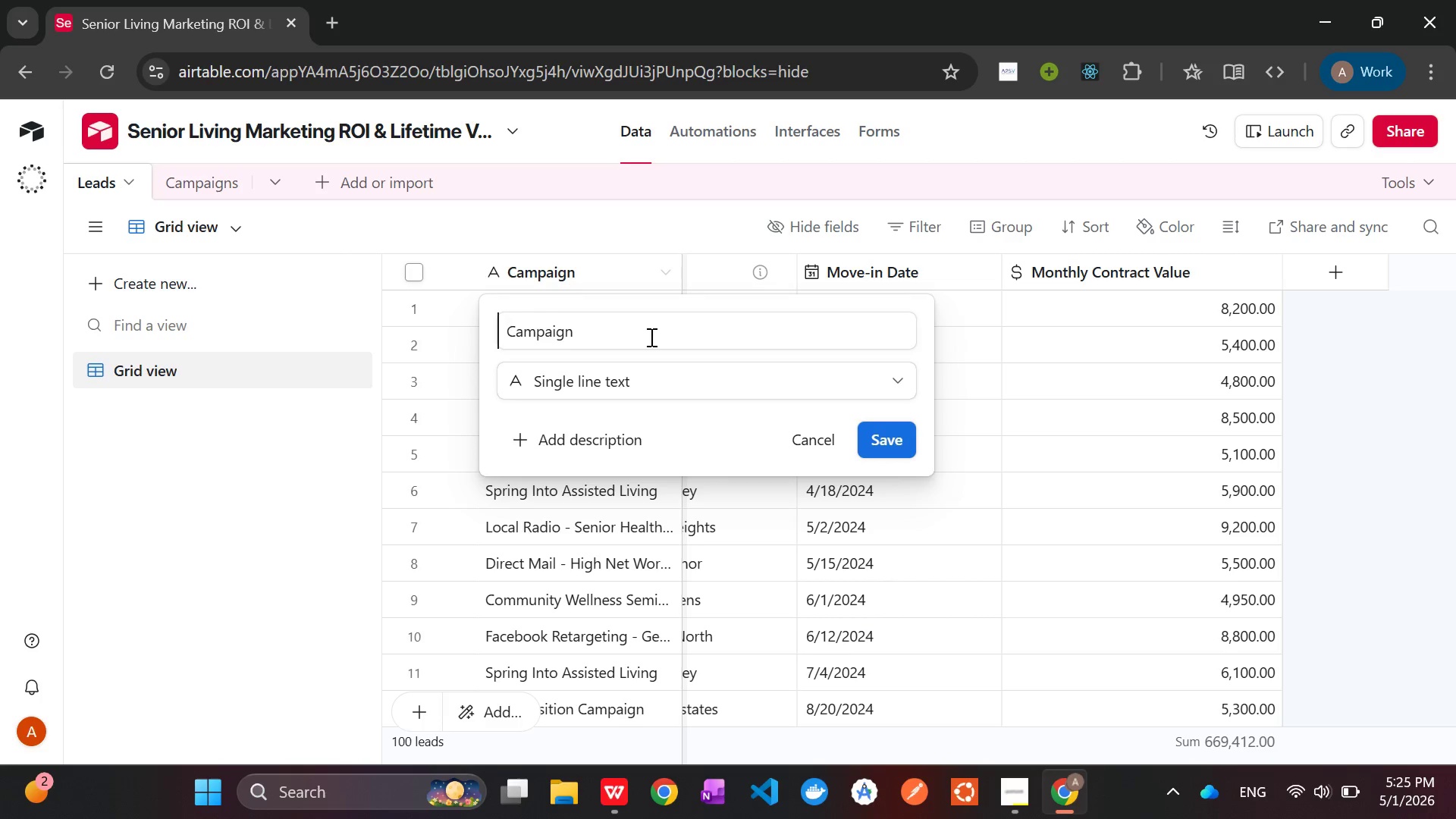 
wait(19.45)
 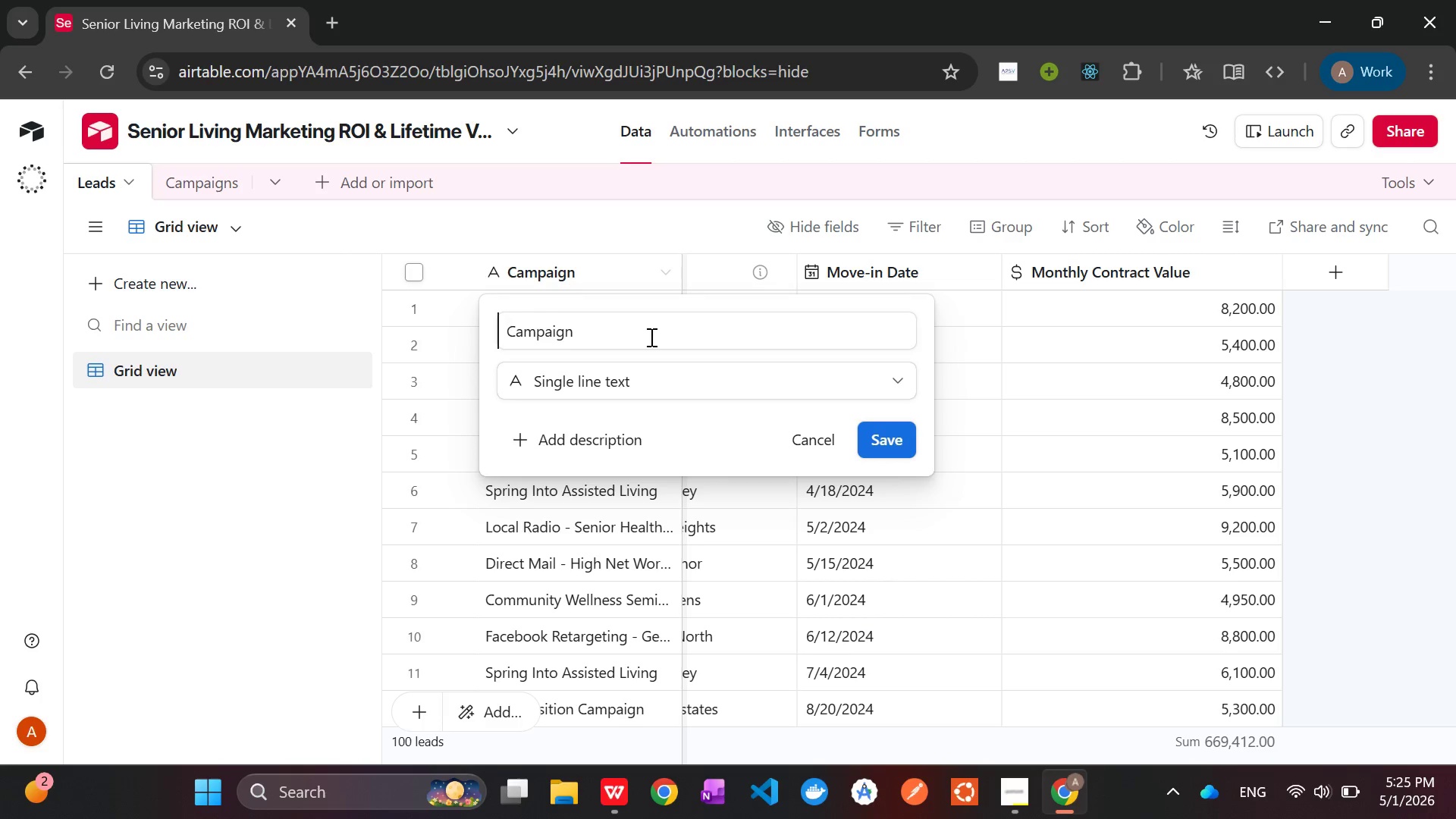 
left_click([626, 383])
 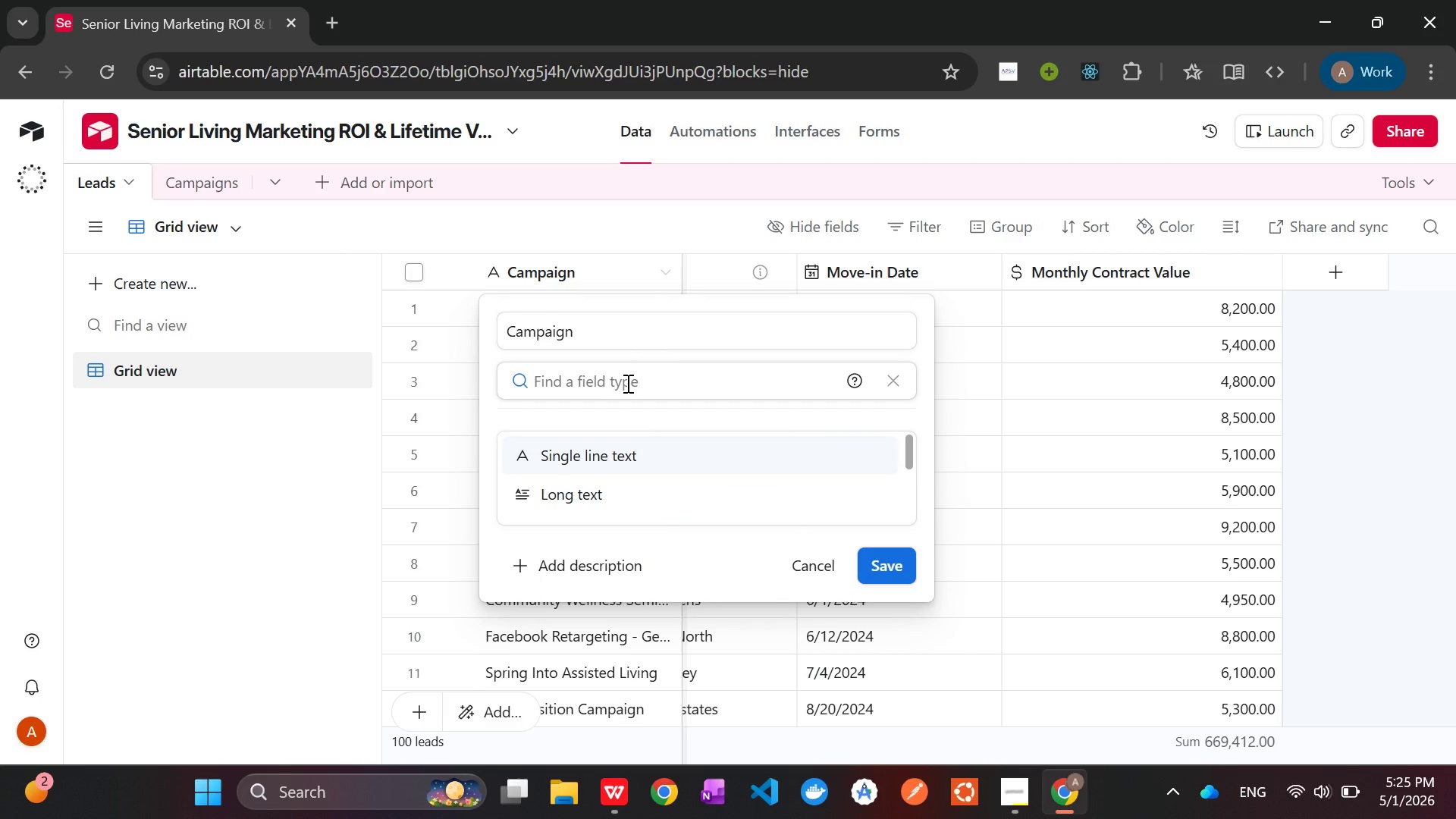 
mouse_move([649, 485])
 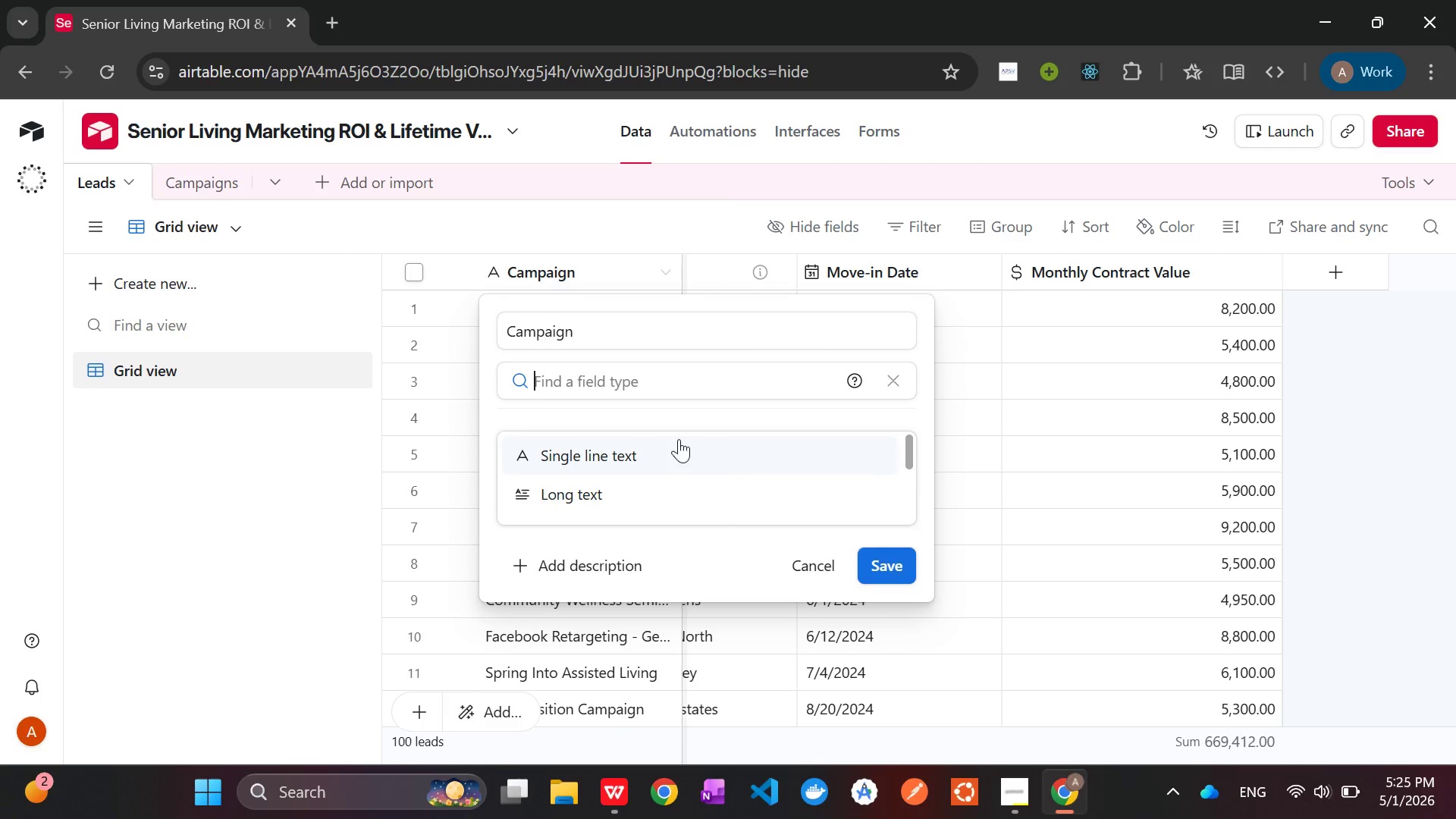 
mouse_move([640, 472])
 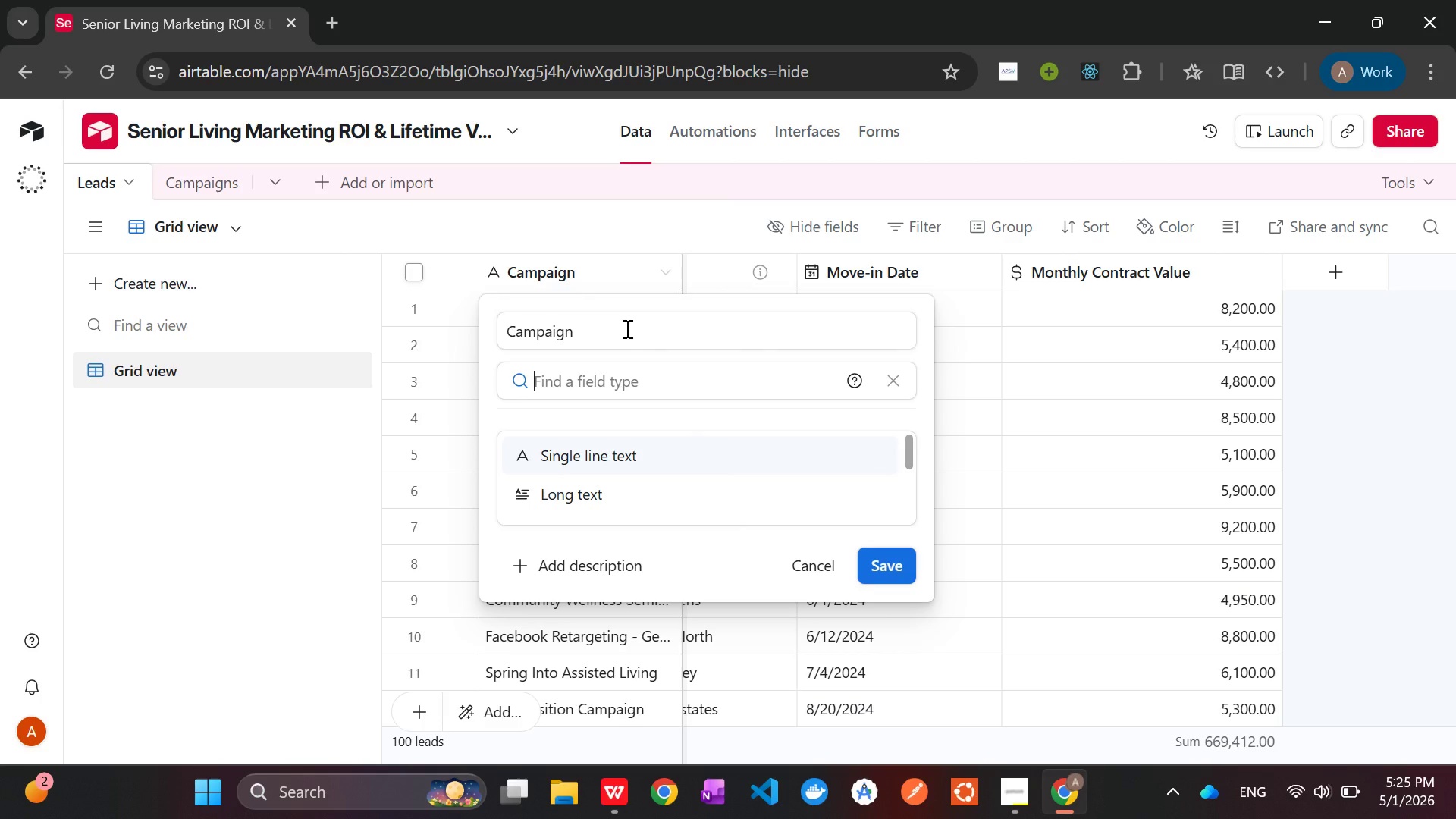 
left_click([626, 328])
 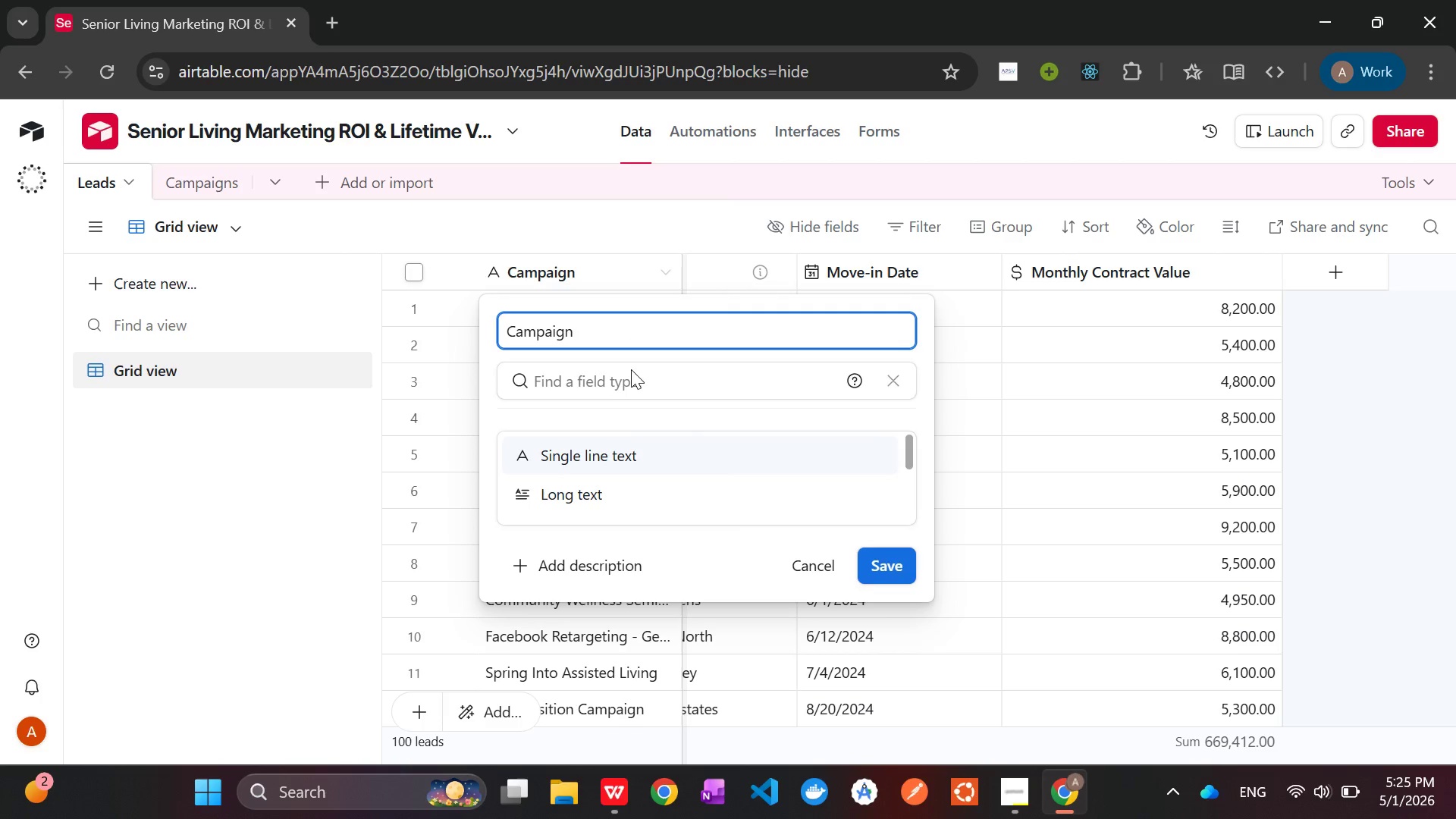 
left_click([631, 390])
 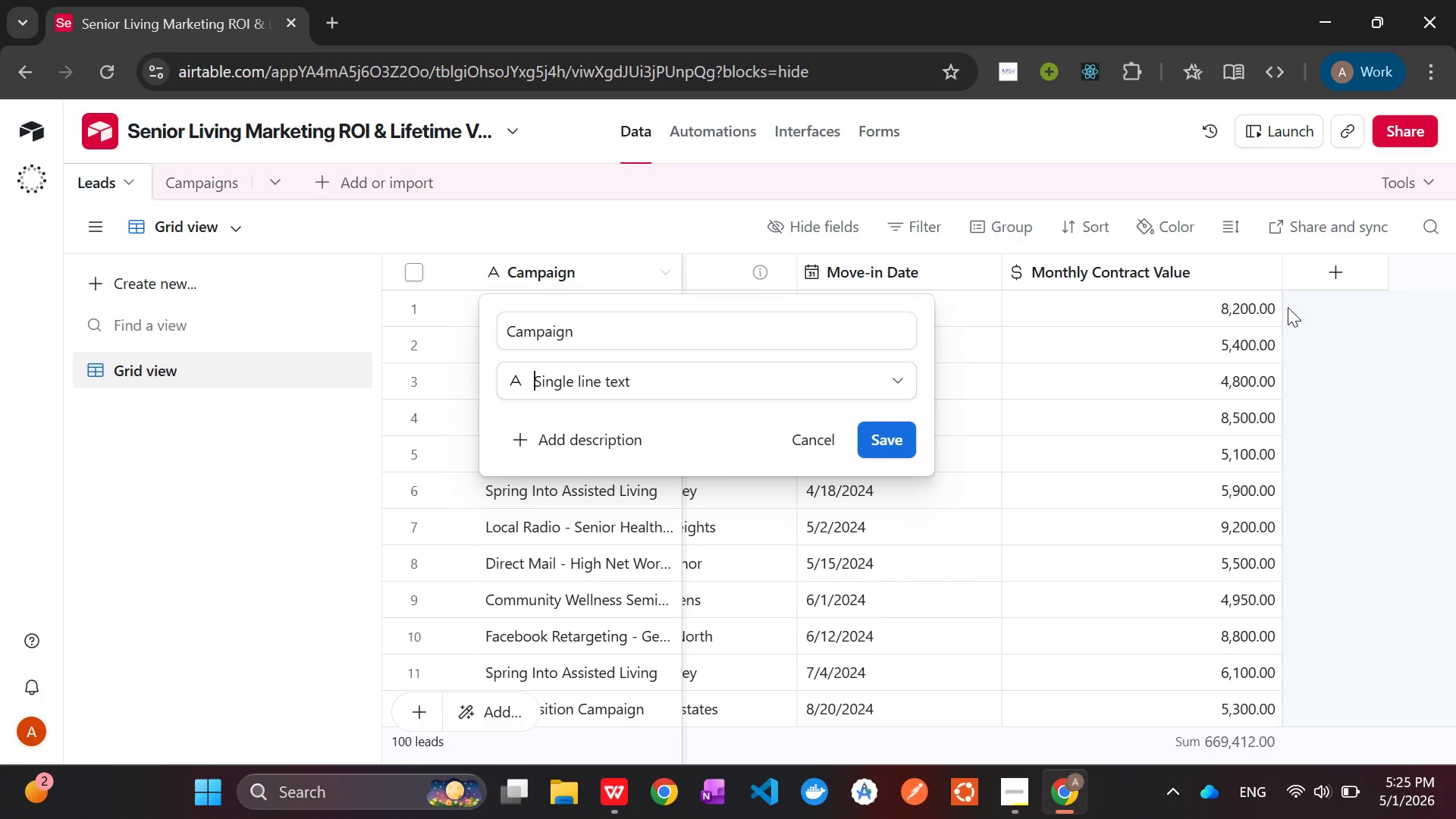 
left_click([1319, 275])
 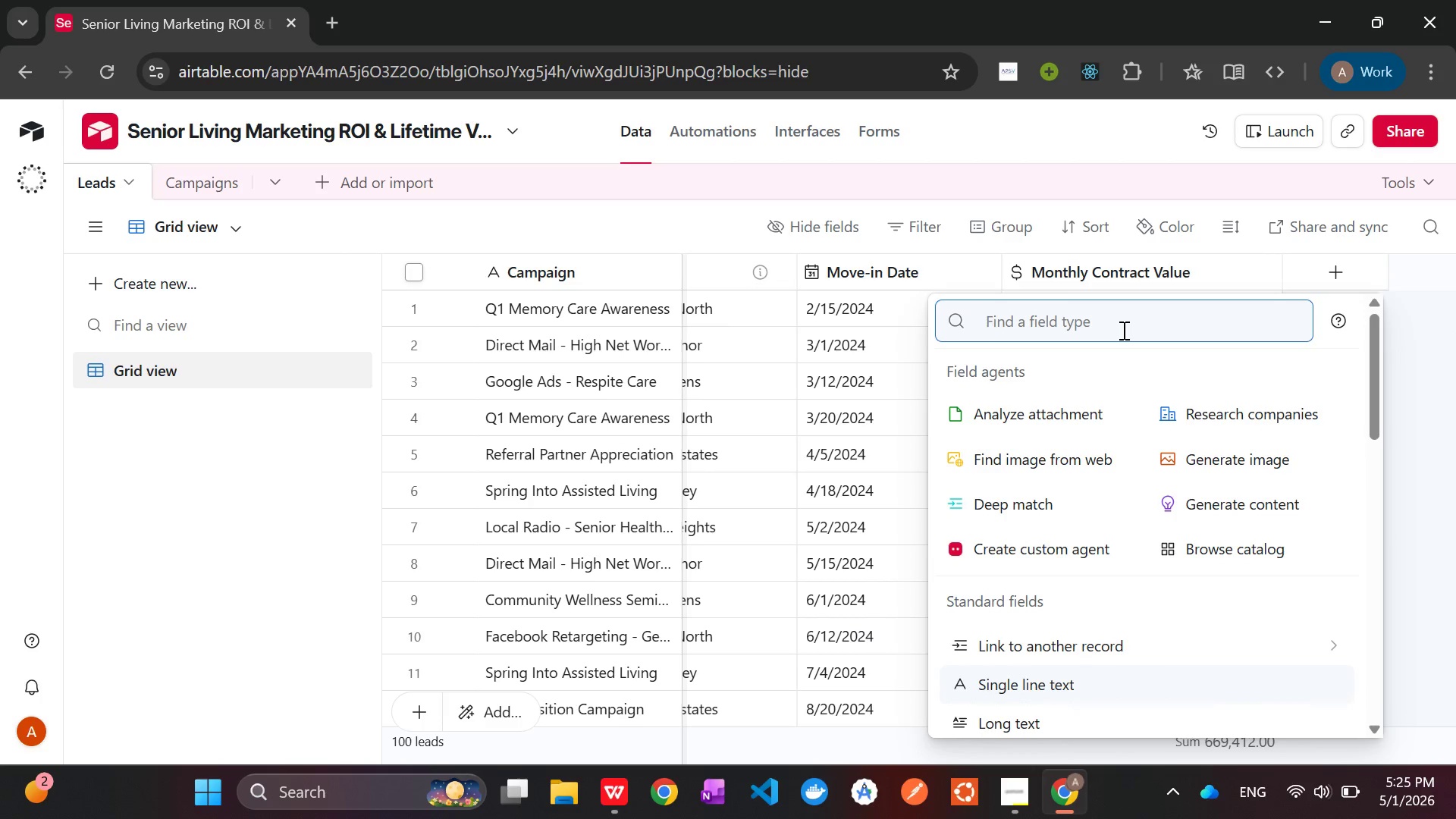 
wait(8.99)
 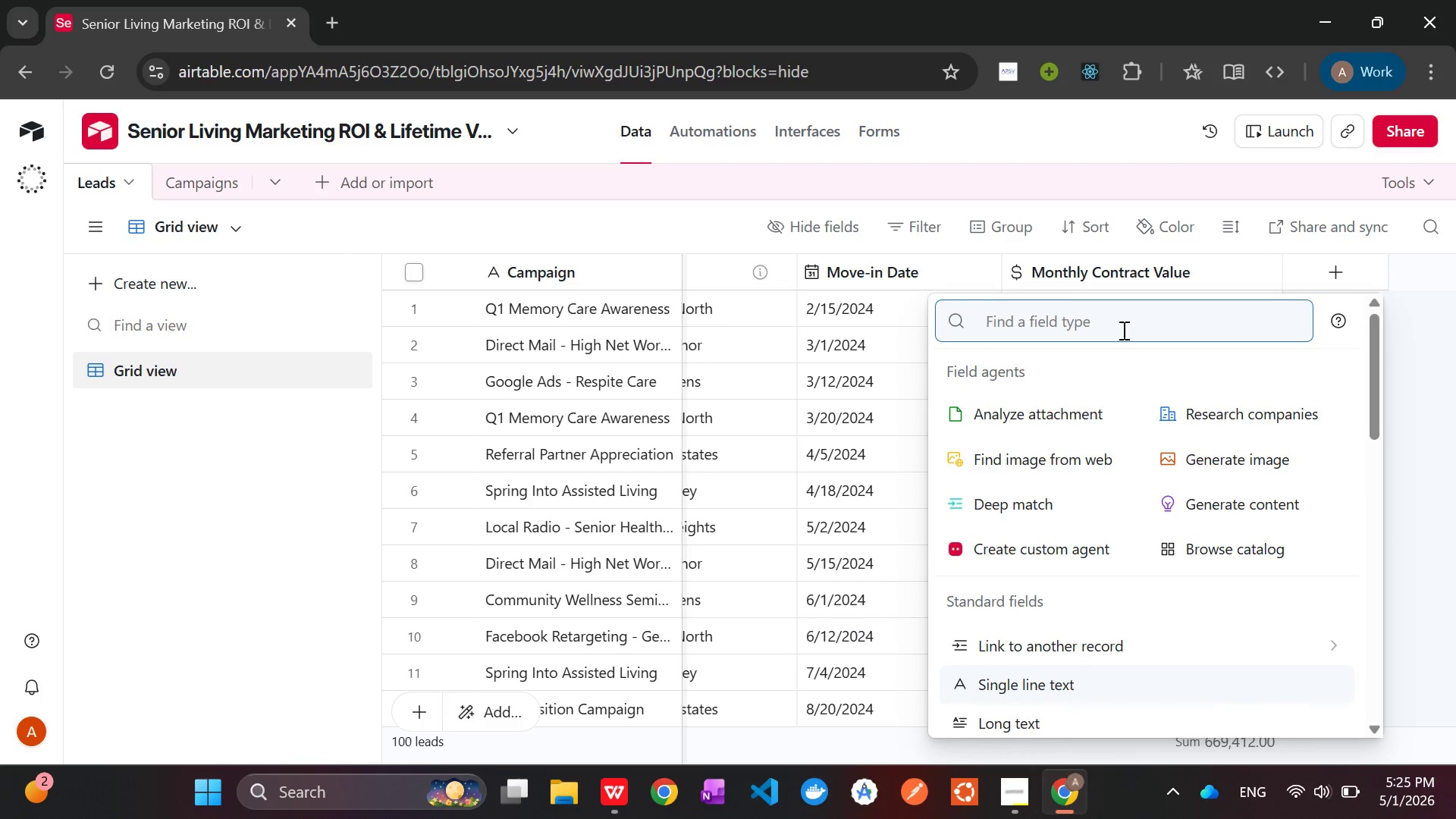 
left_click([584, 273])
 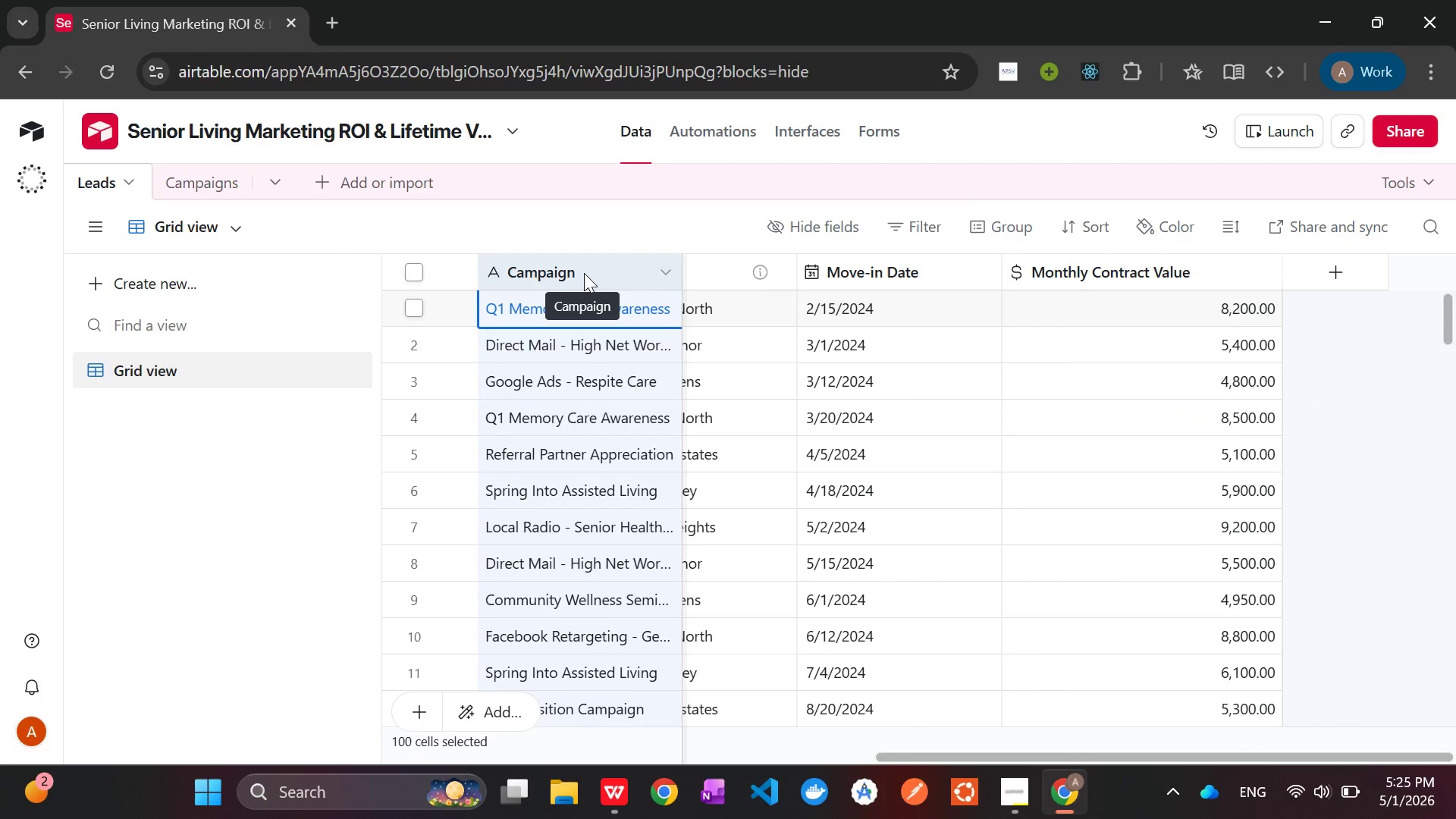 
left_click([584, 273])
 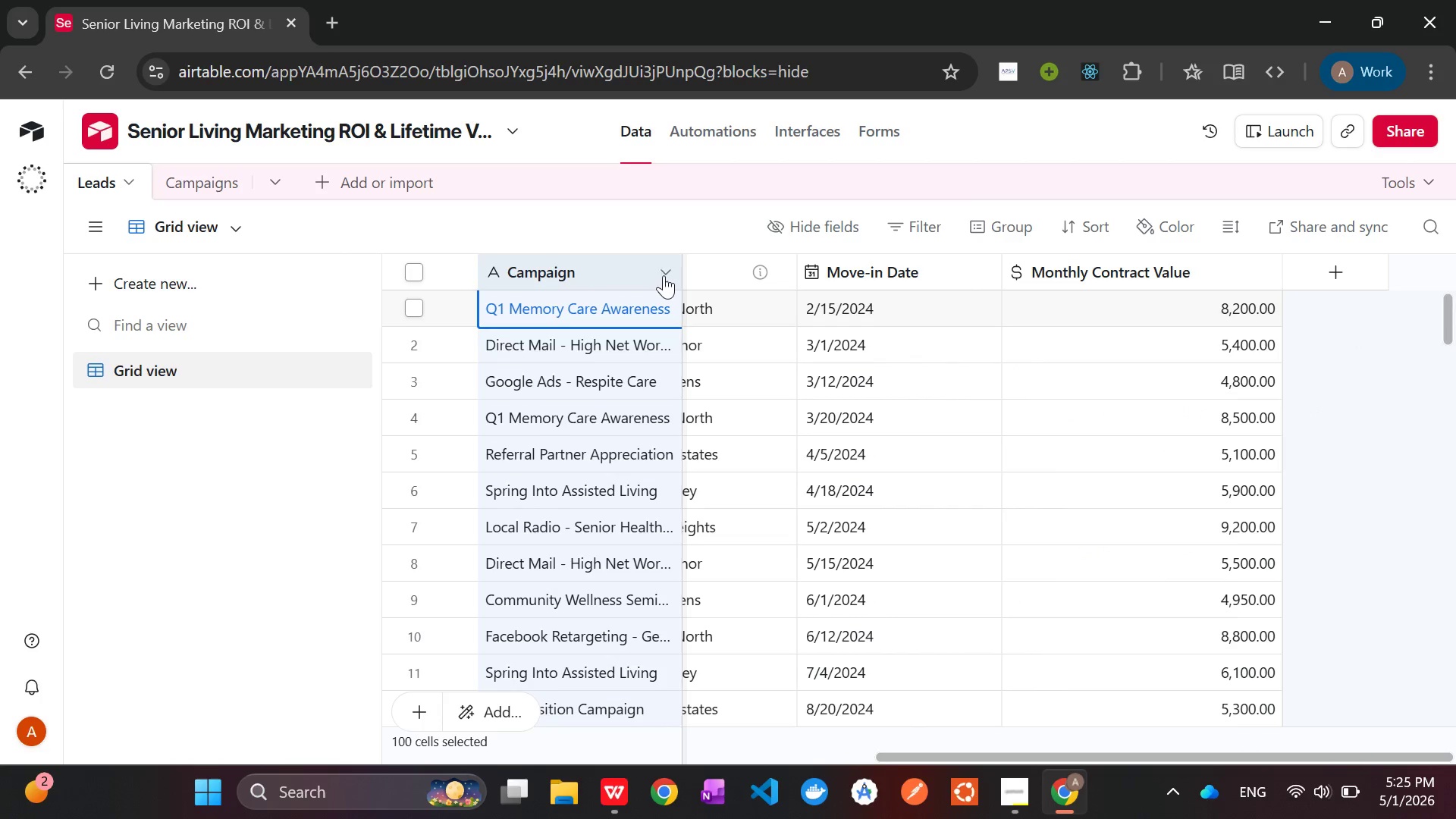 
left_click([664, 275])
 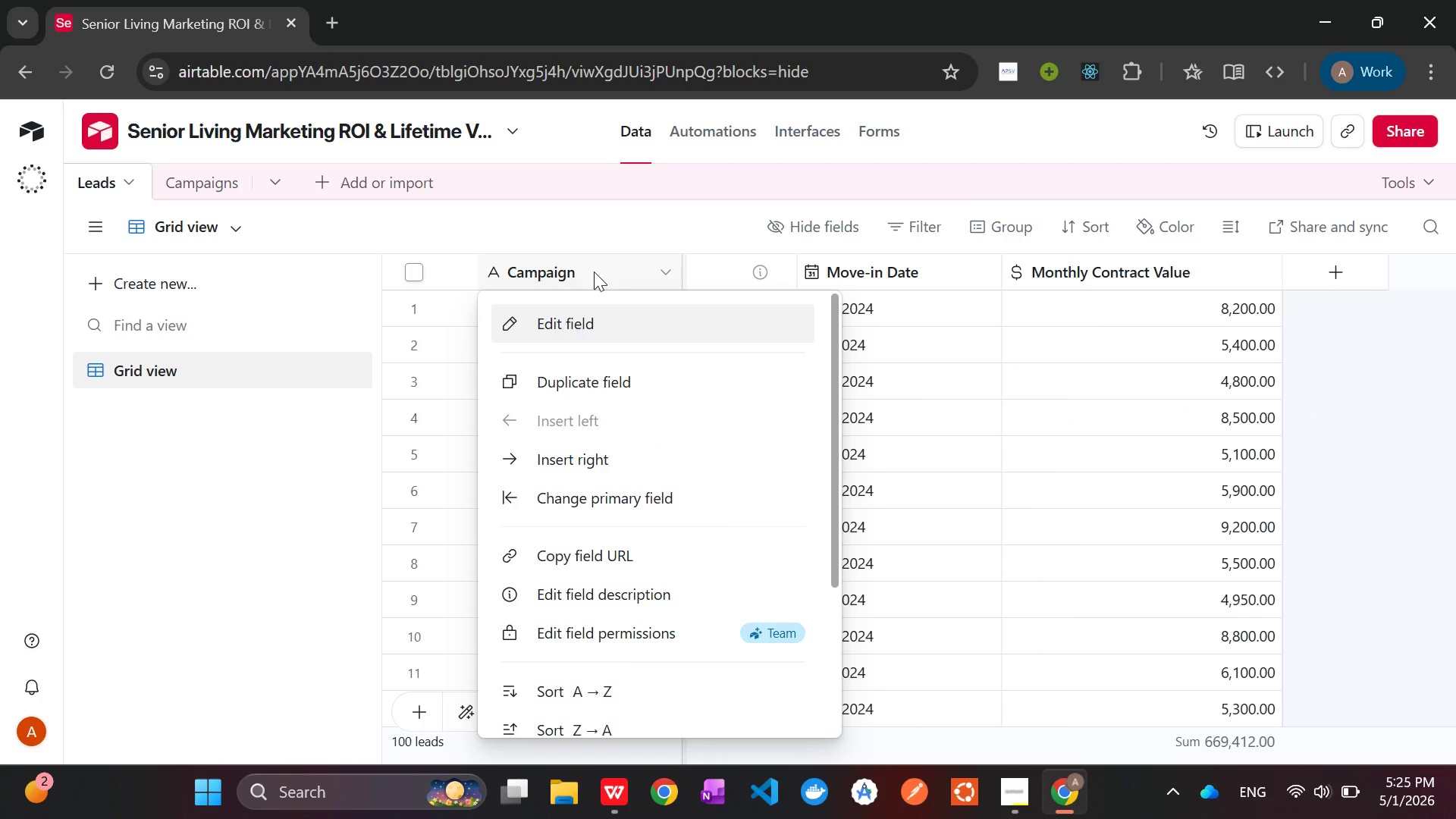 
wait(9.66)
 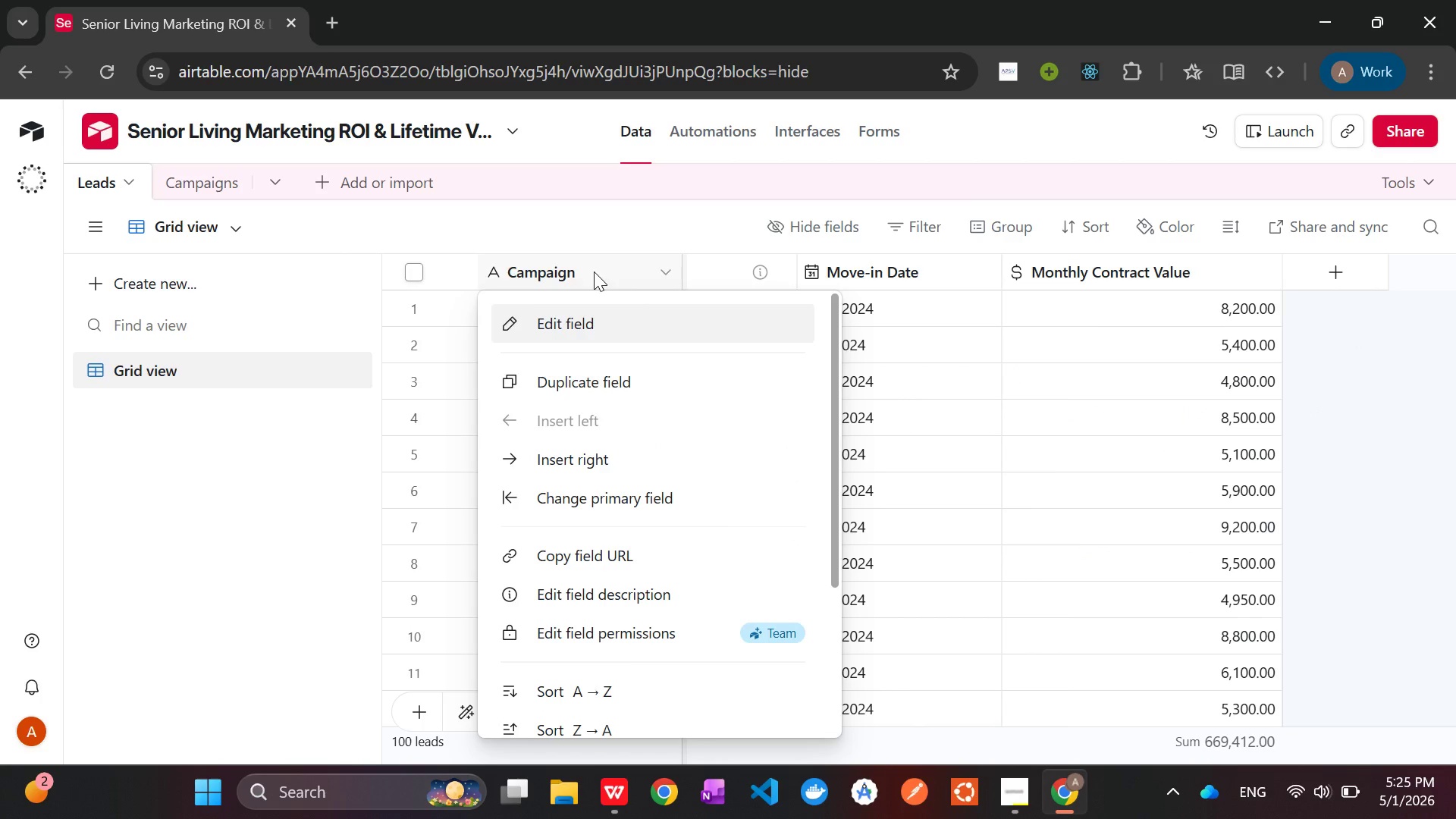 
left_click([568, 490])
 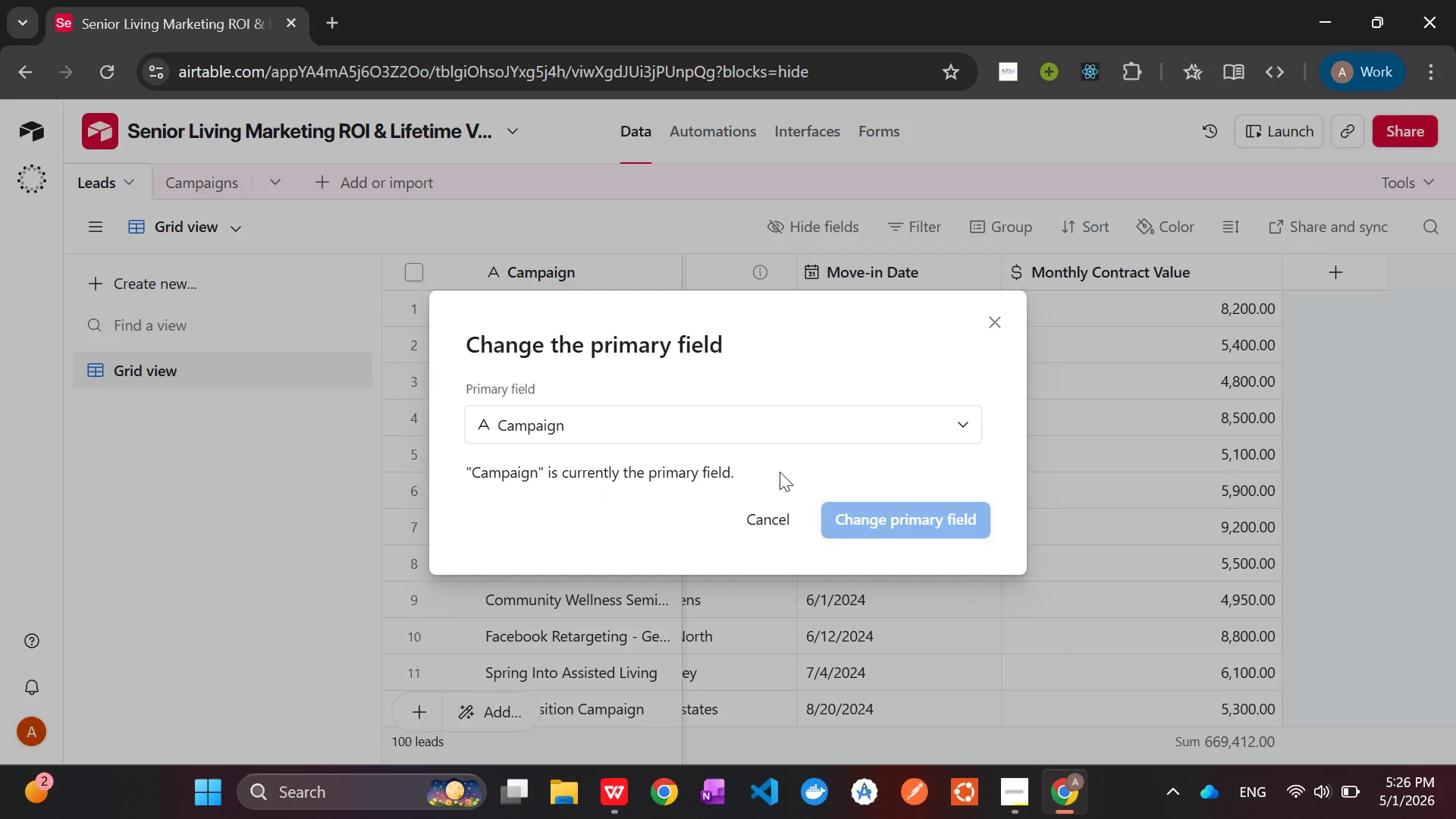 
left_click([817, 428])
 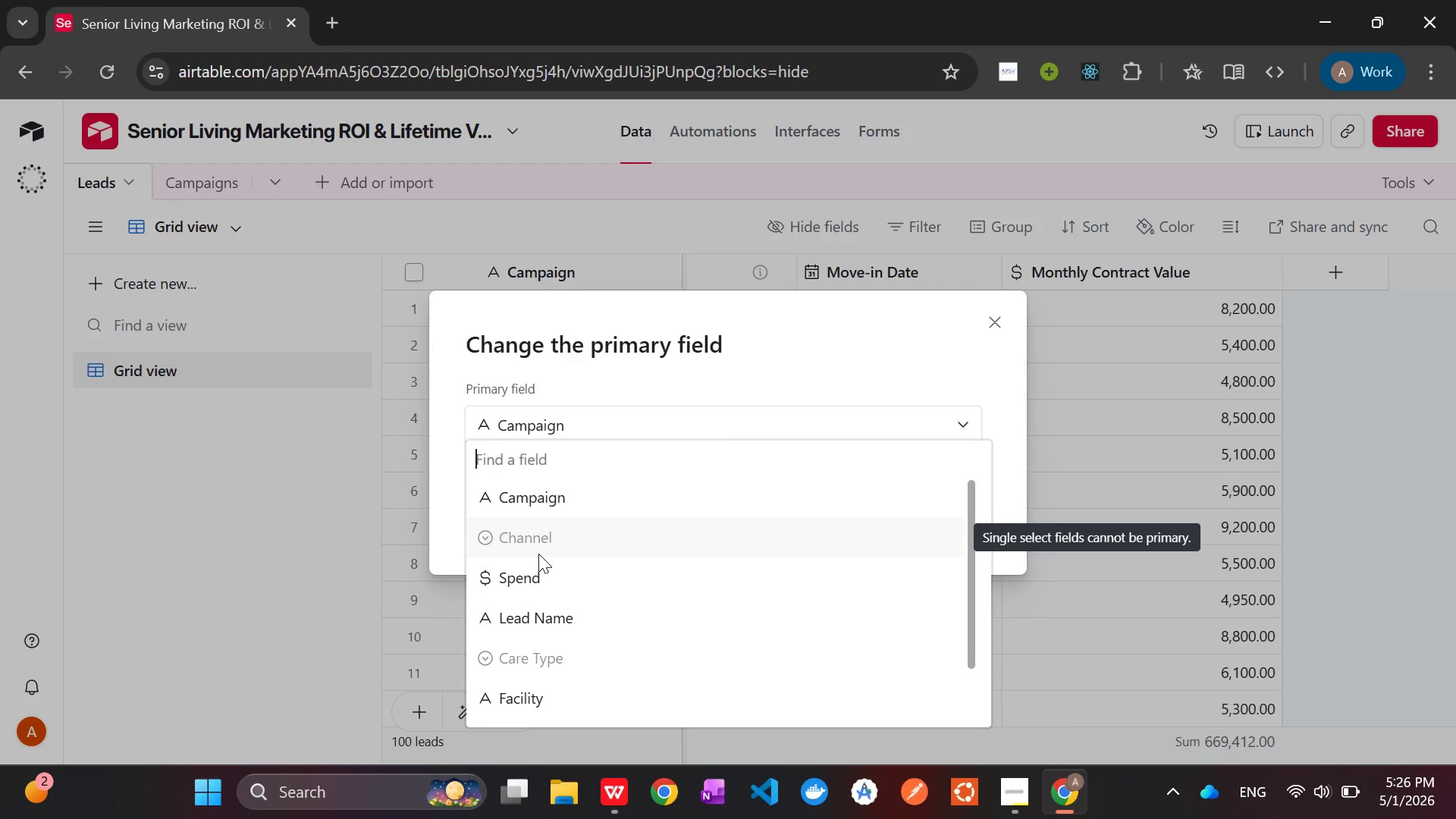 
wait(20.45)
 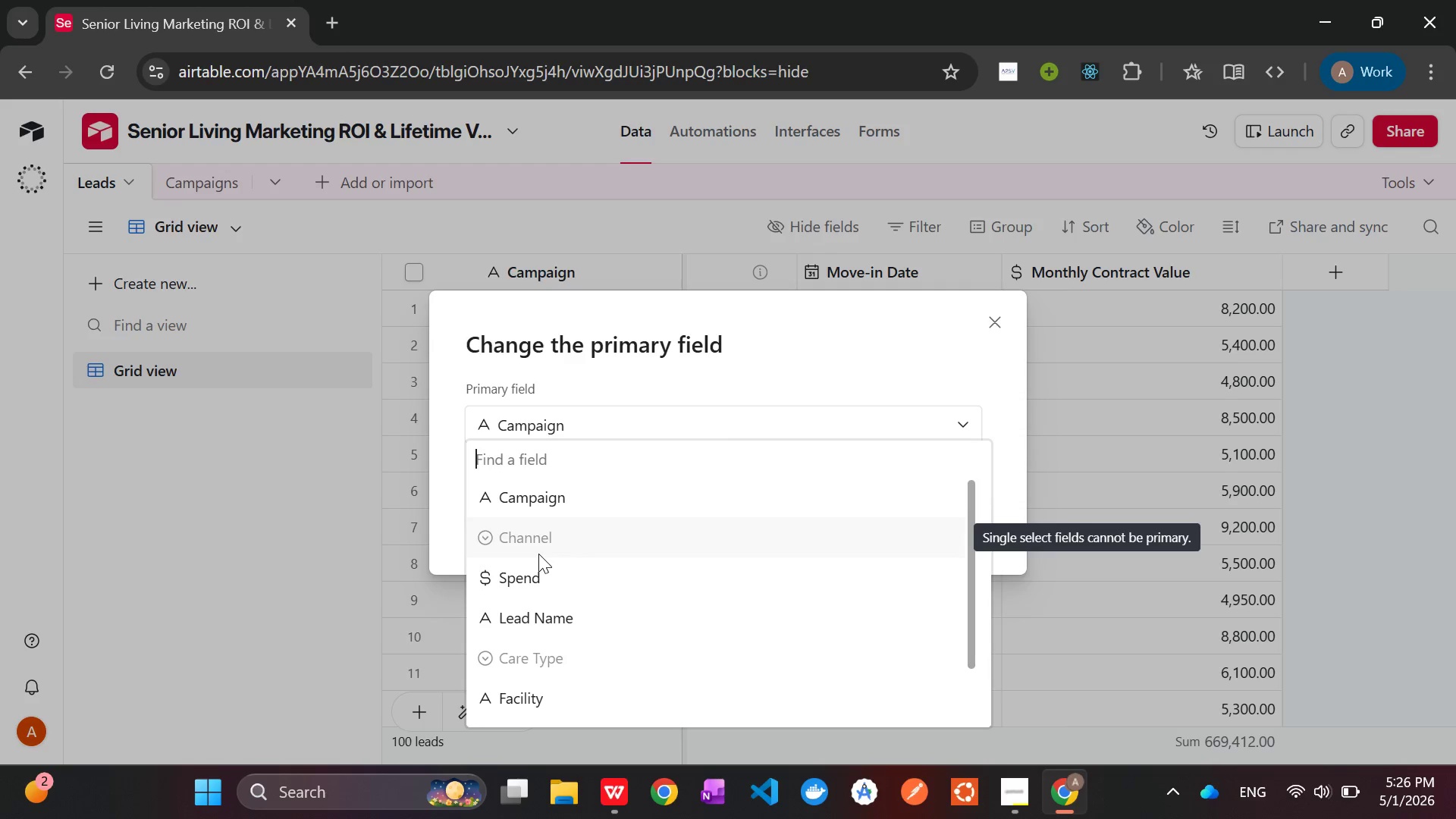 
left_click([541, 623])
 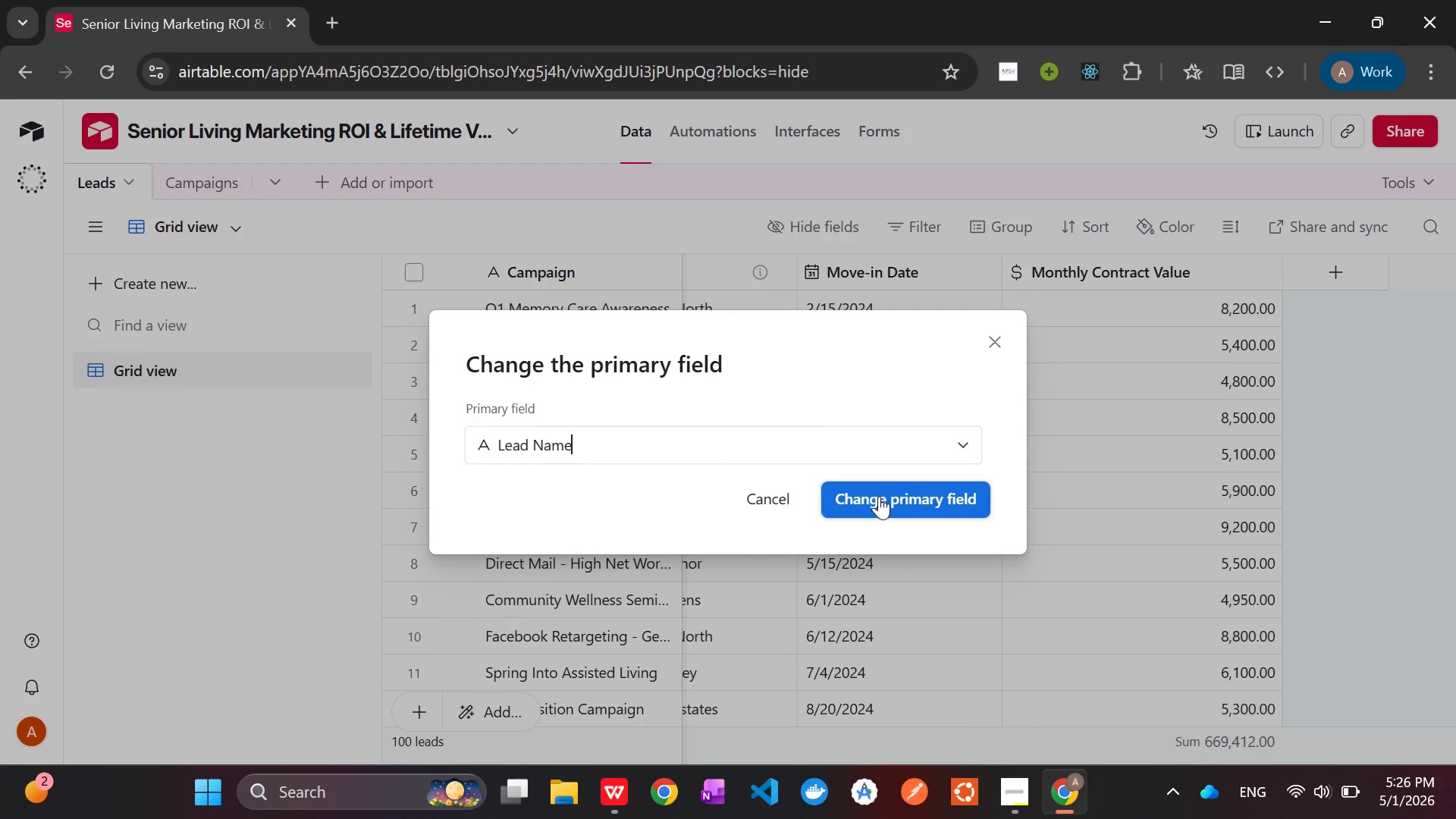 
left_click([885, 497])
 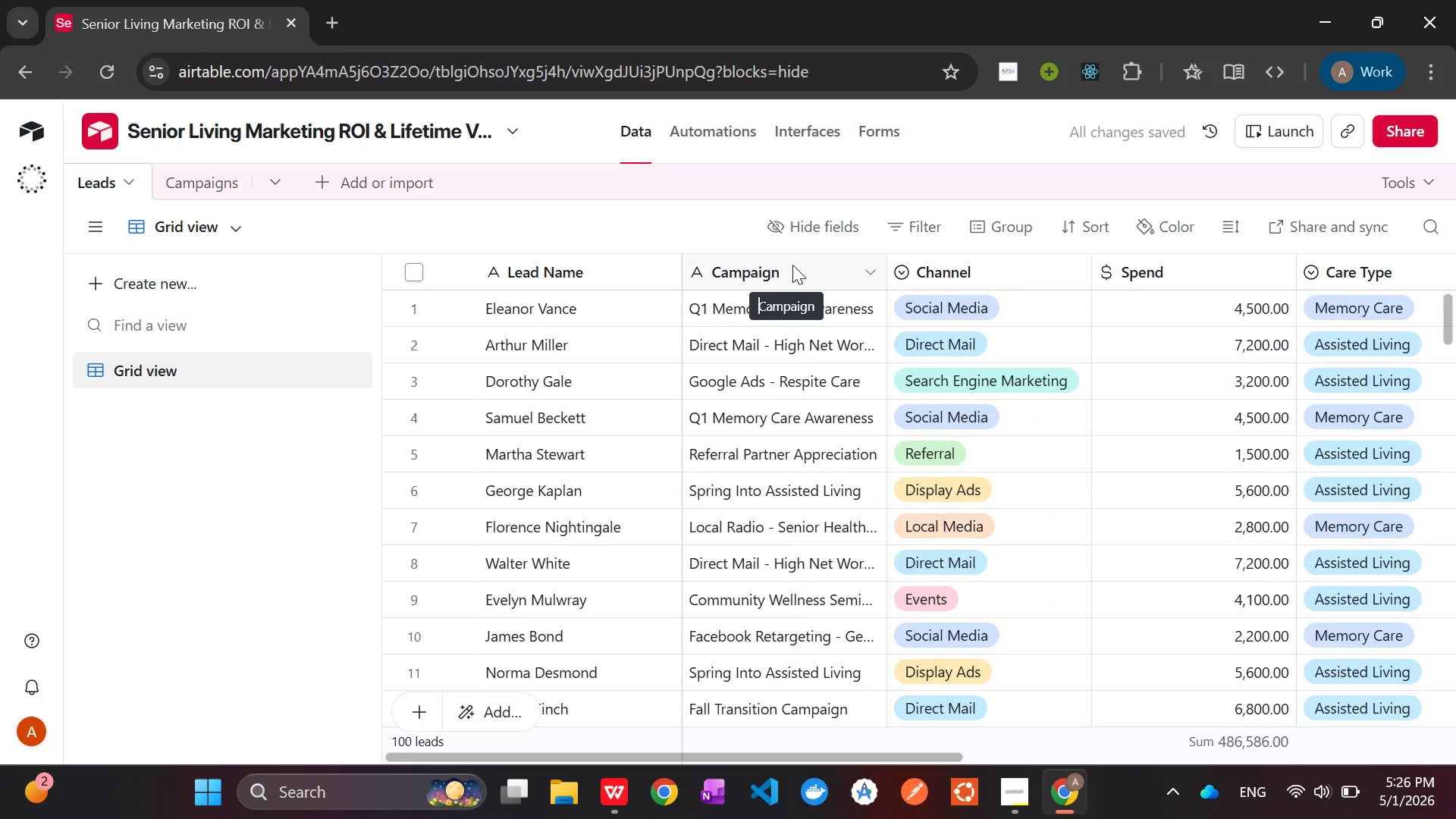 
wait(11.67)
 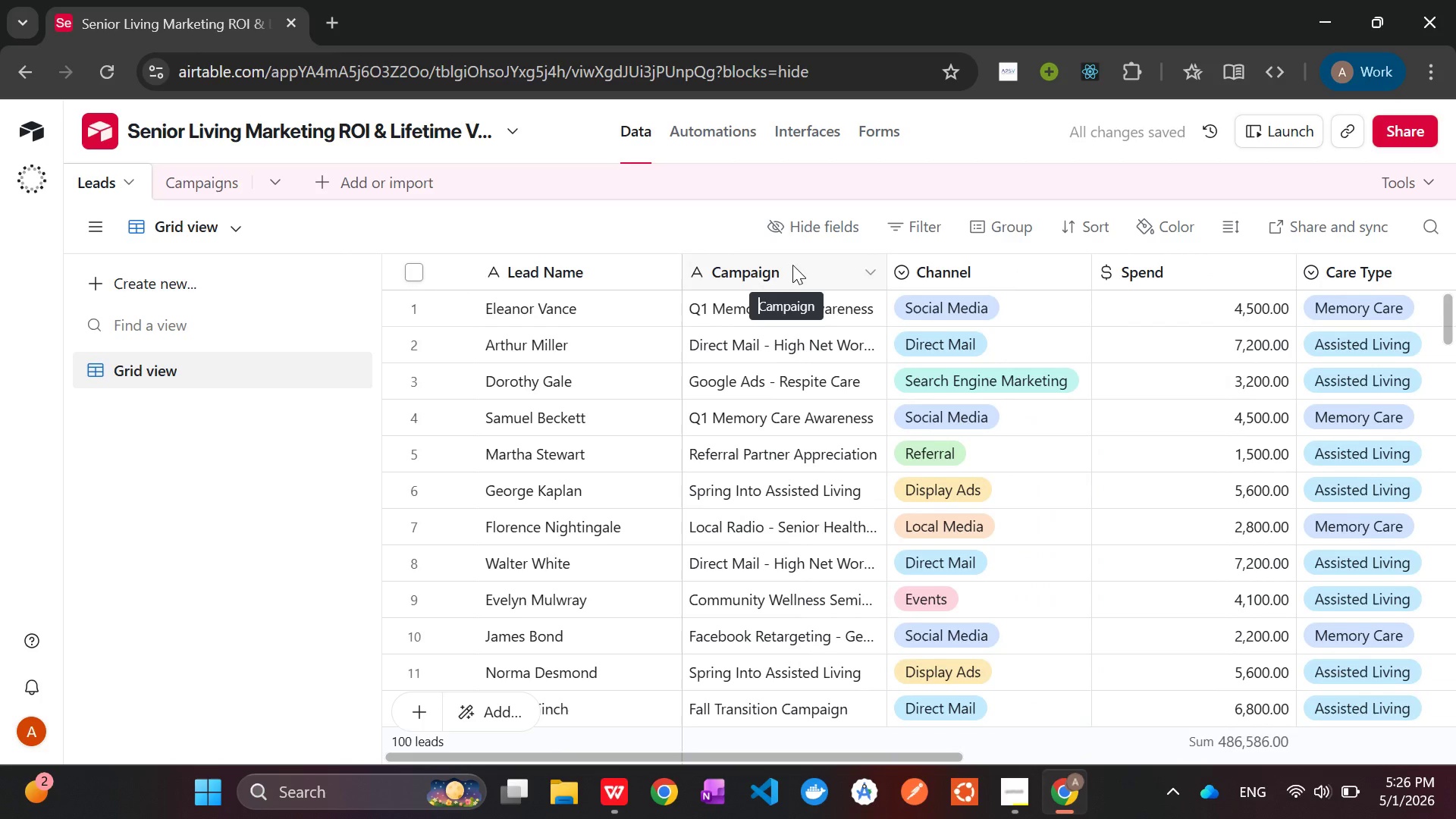 
right_click([783, 267])
 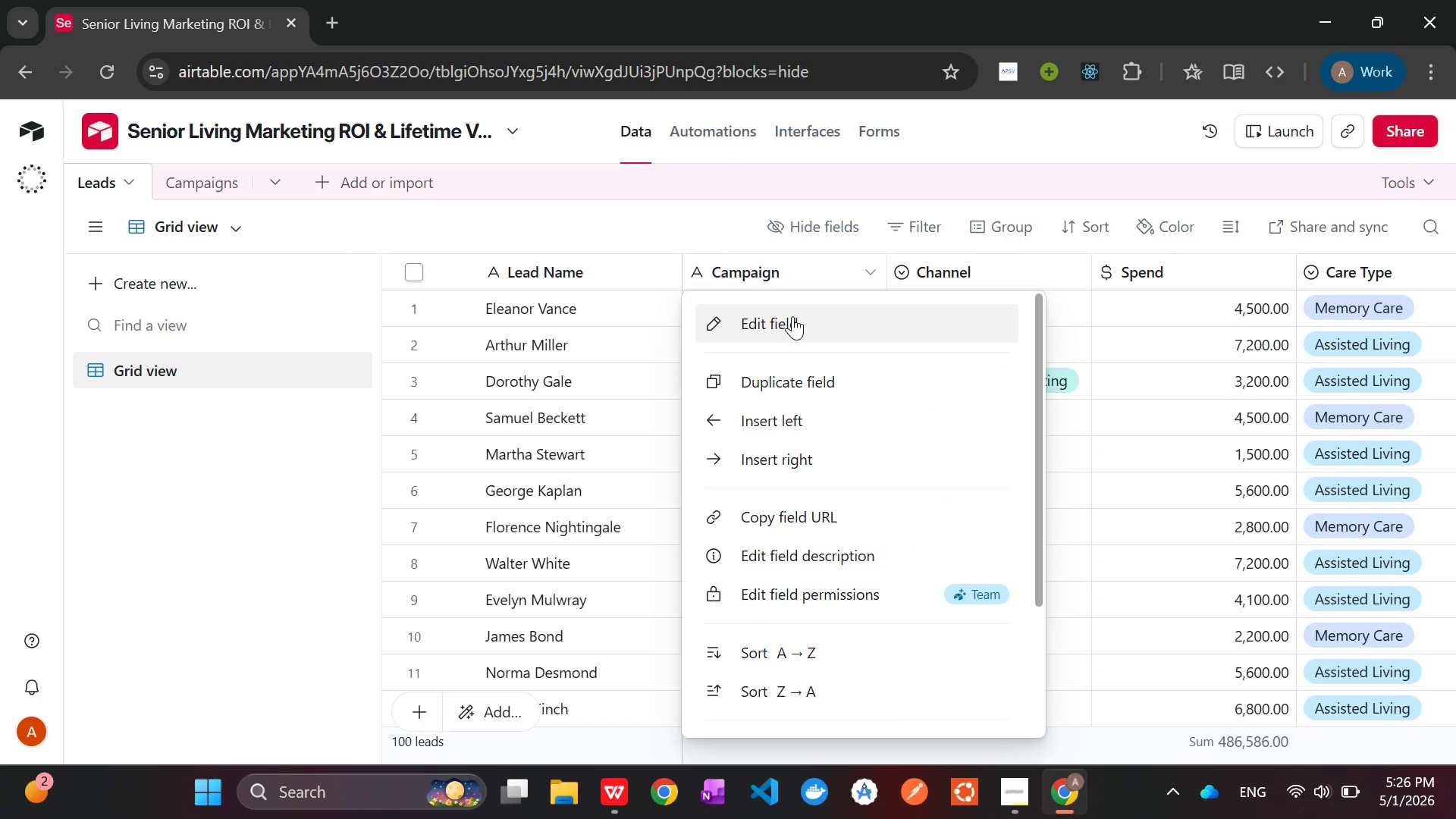 
left_click([792, 321])
 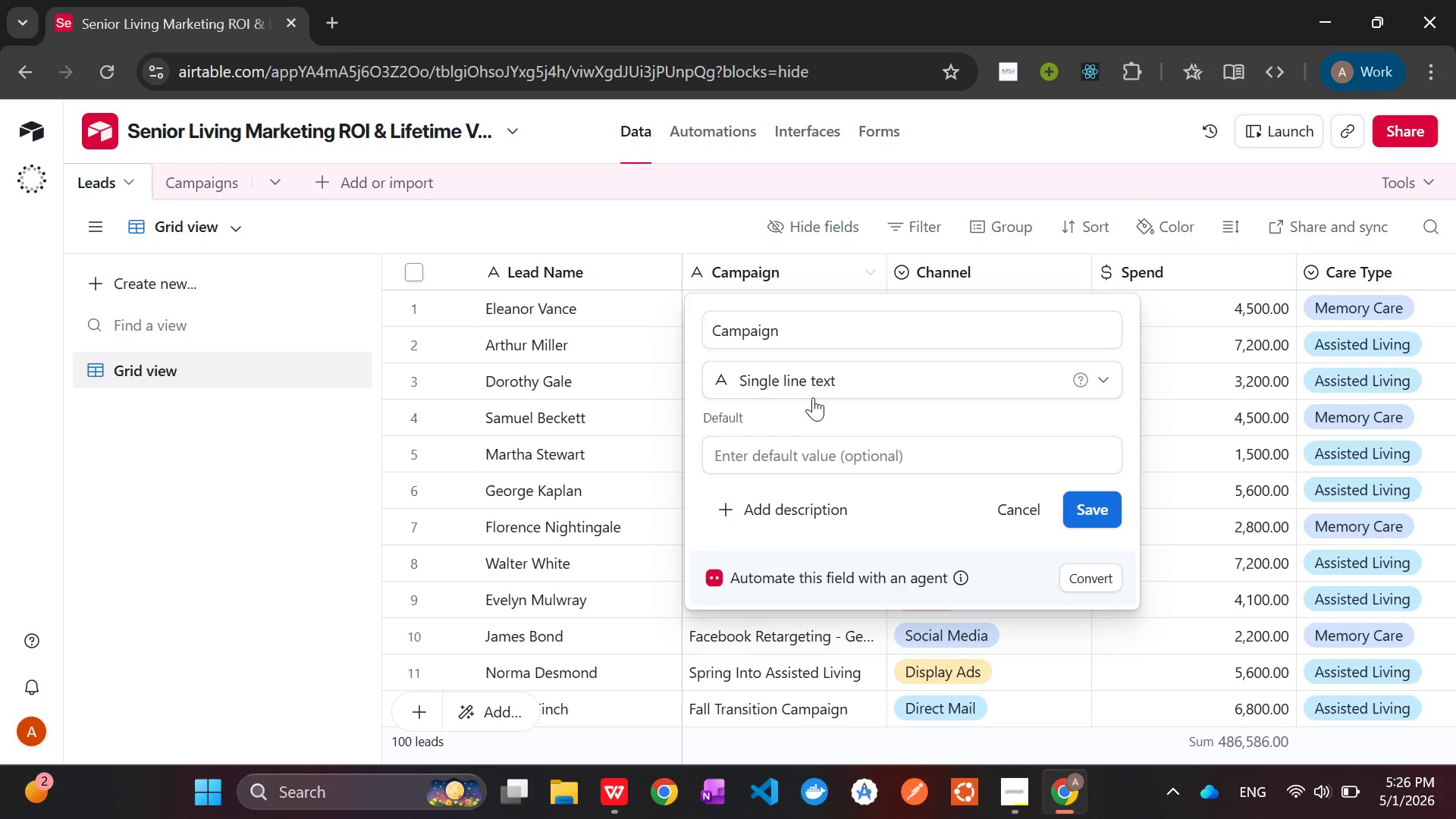 
left_click([829, 385])
 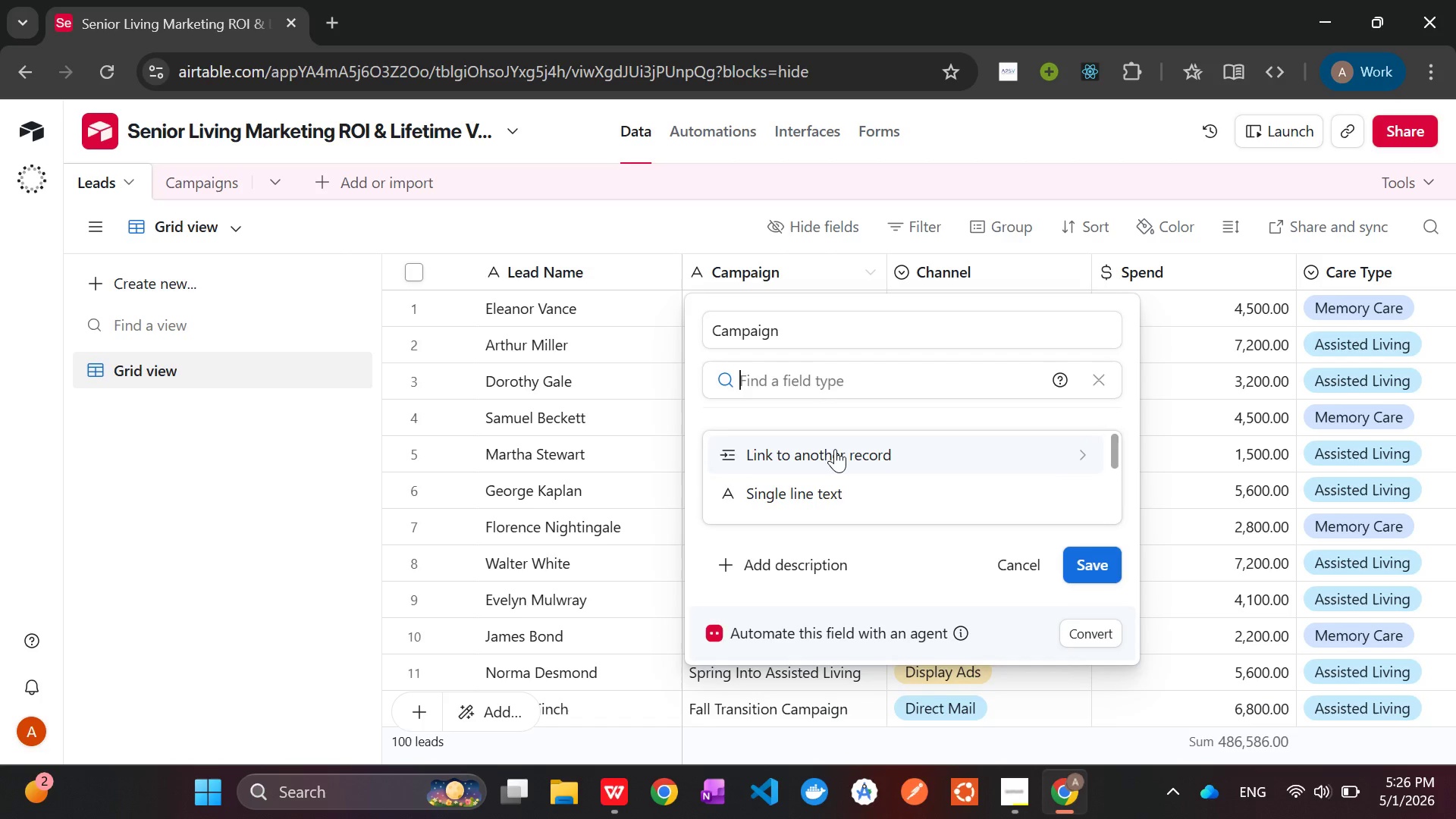 
left_click([834, 452])
 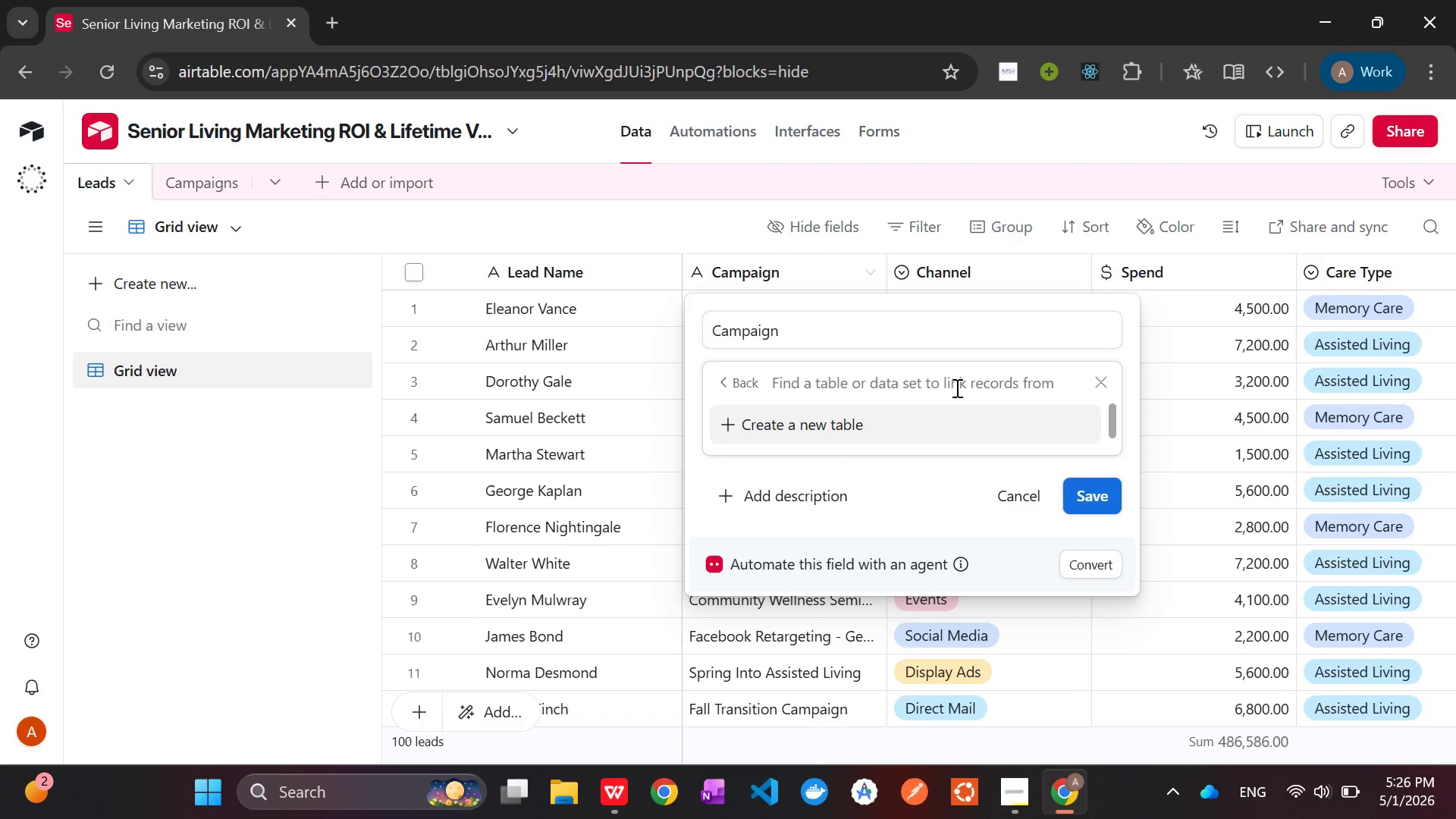 
wait(11.39)
 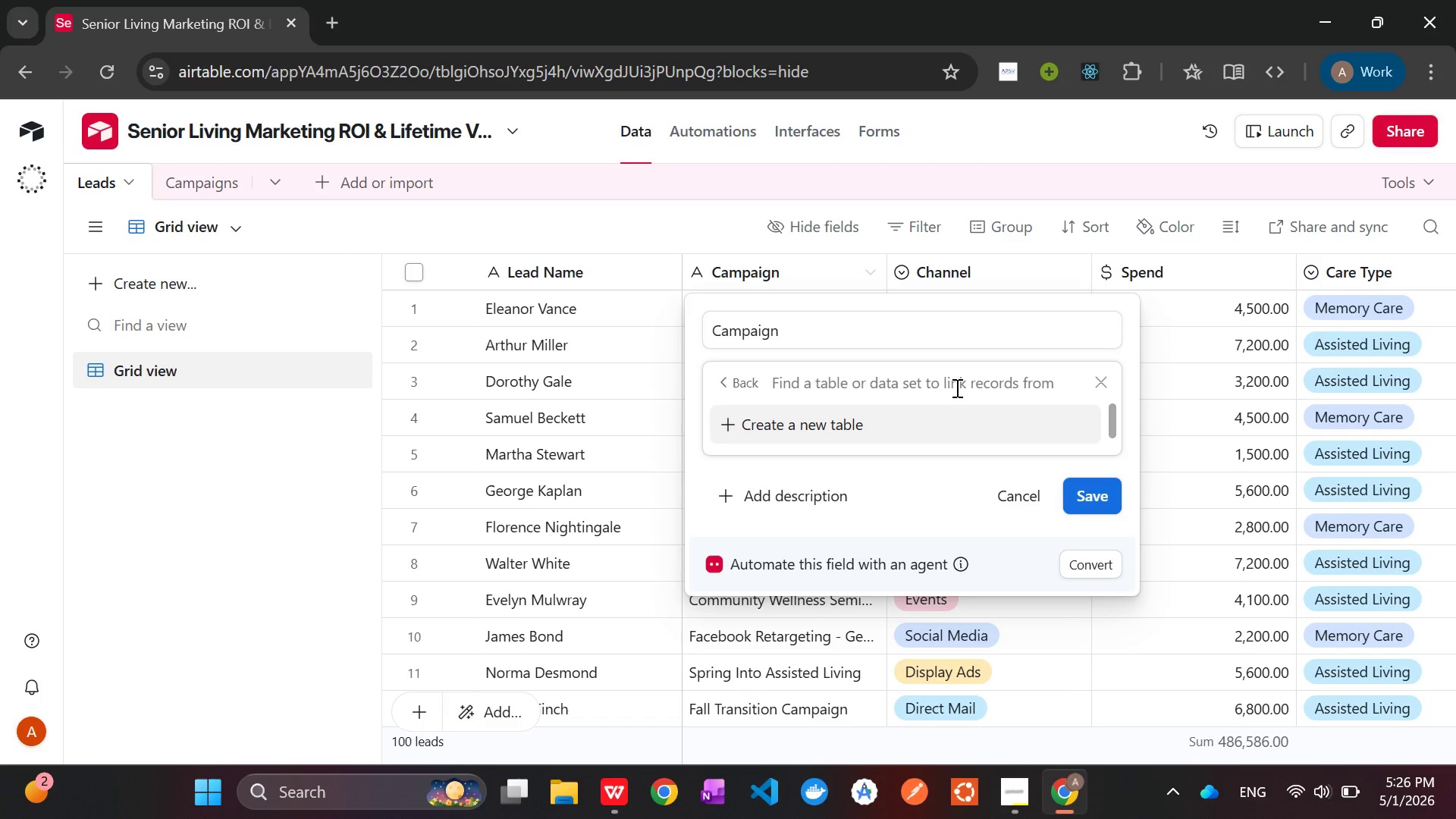 
hold_key(key=ShiftLeft, duration=0.52)